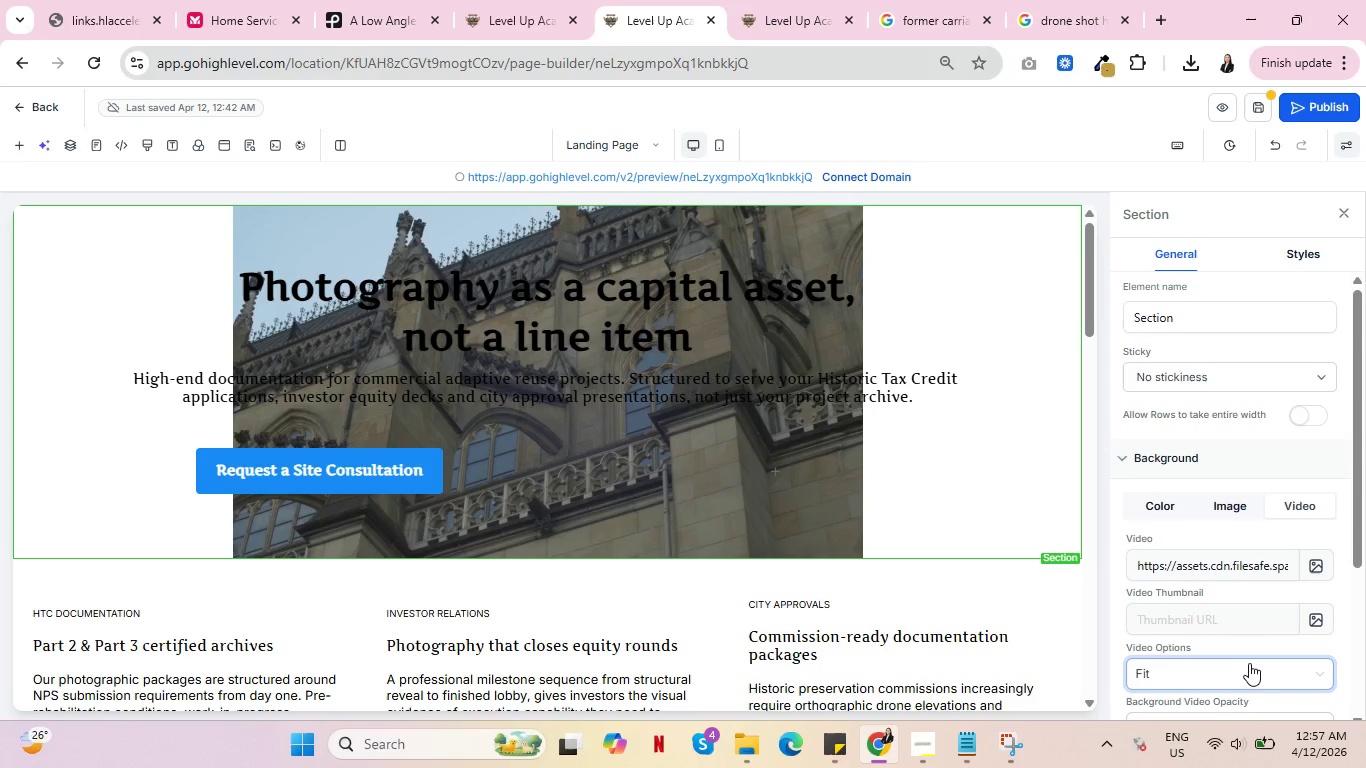 
scroll: coordinate [1220, 665], scroll_direction: down, amount: 1.0
 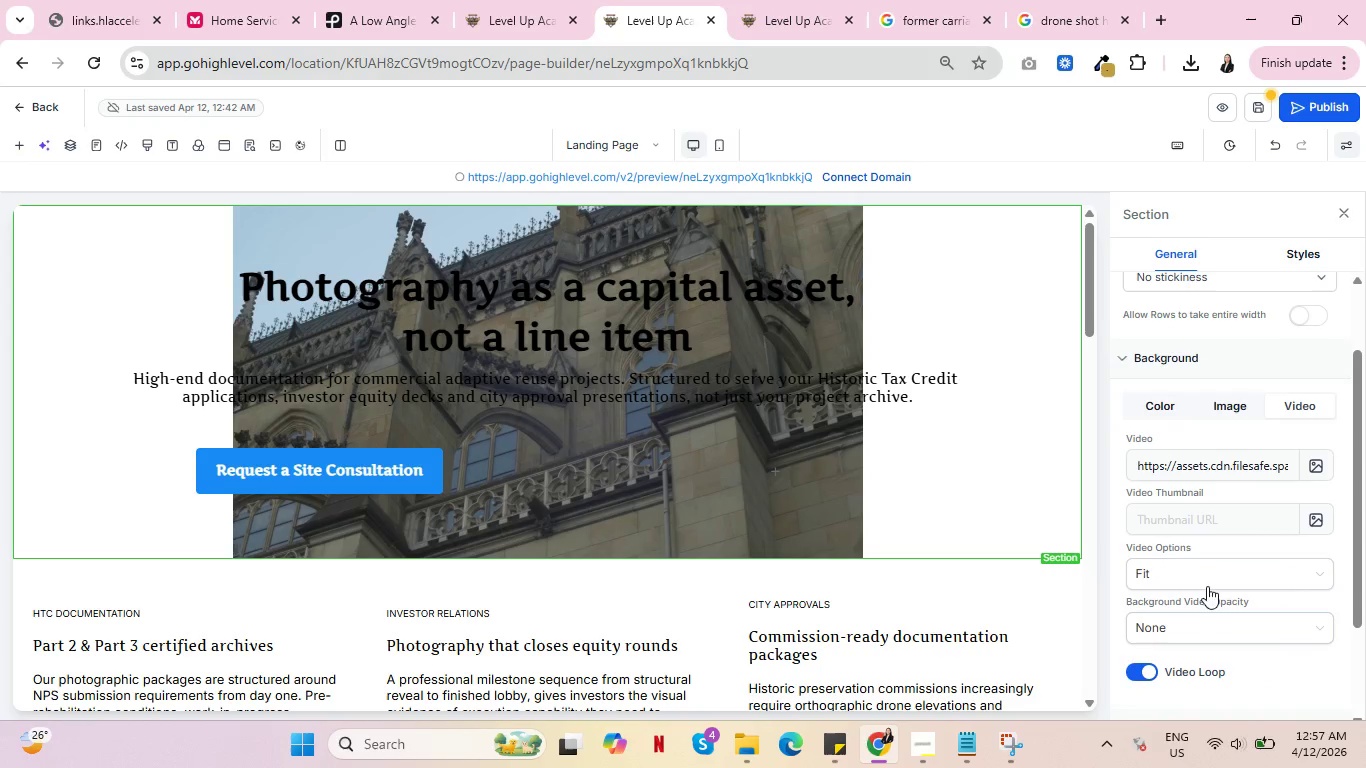 
left_click([1212, 575])
 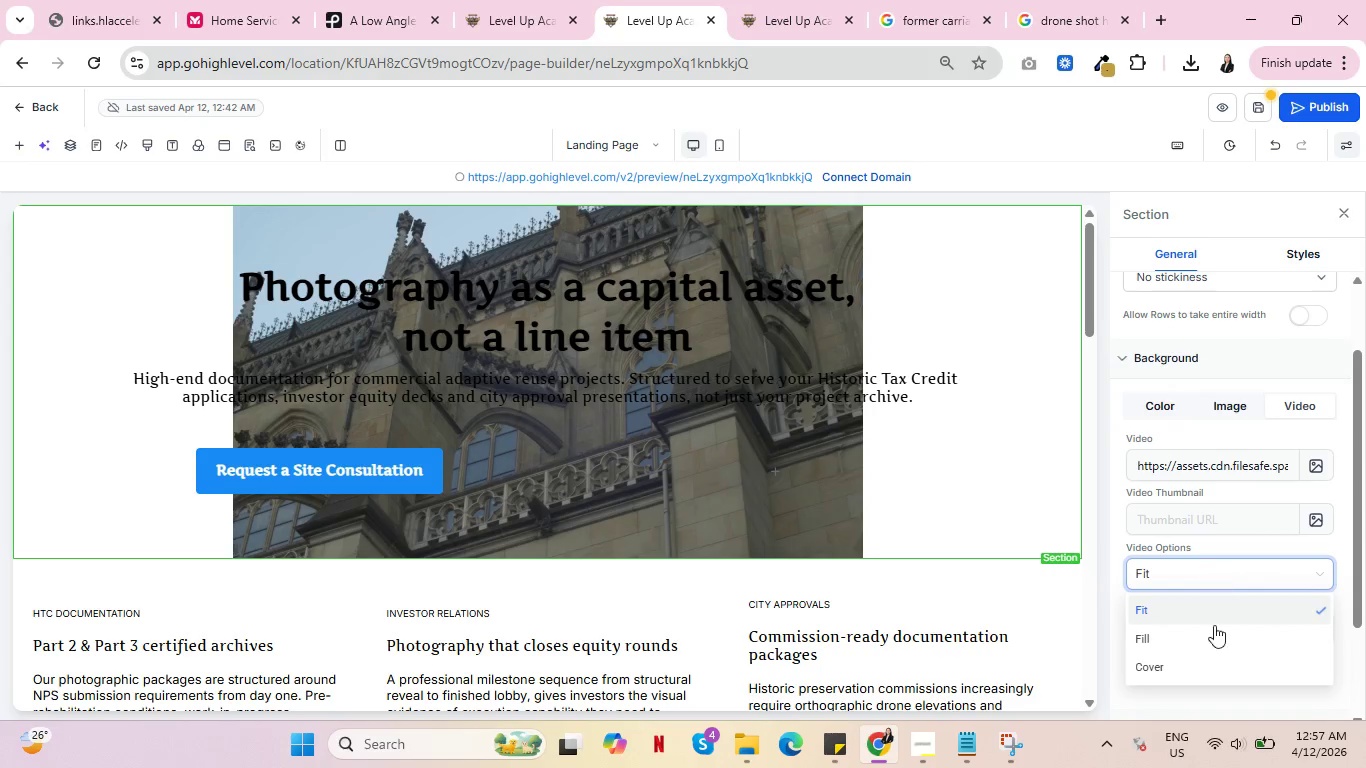 
left_click([1215, 637])
 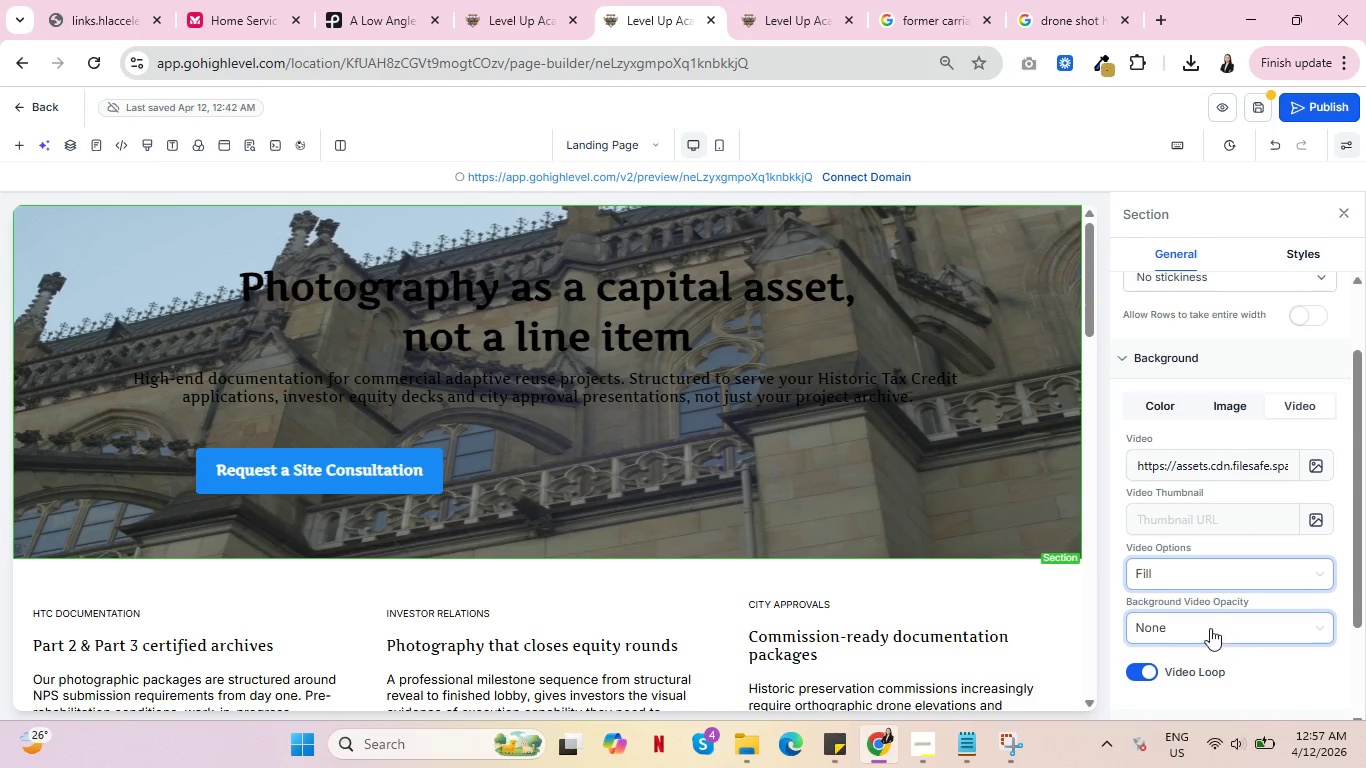 
left_click([1221, 580])
 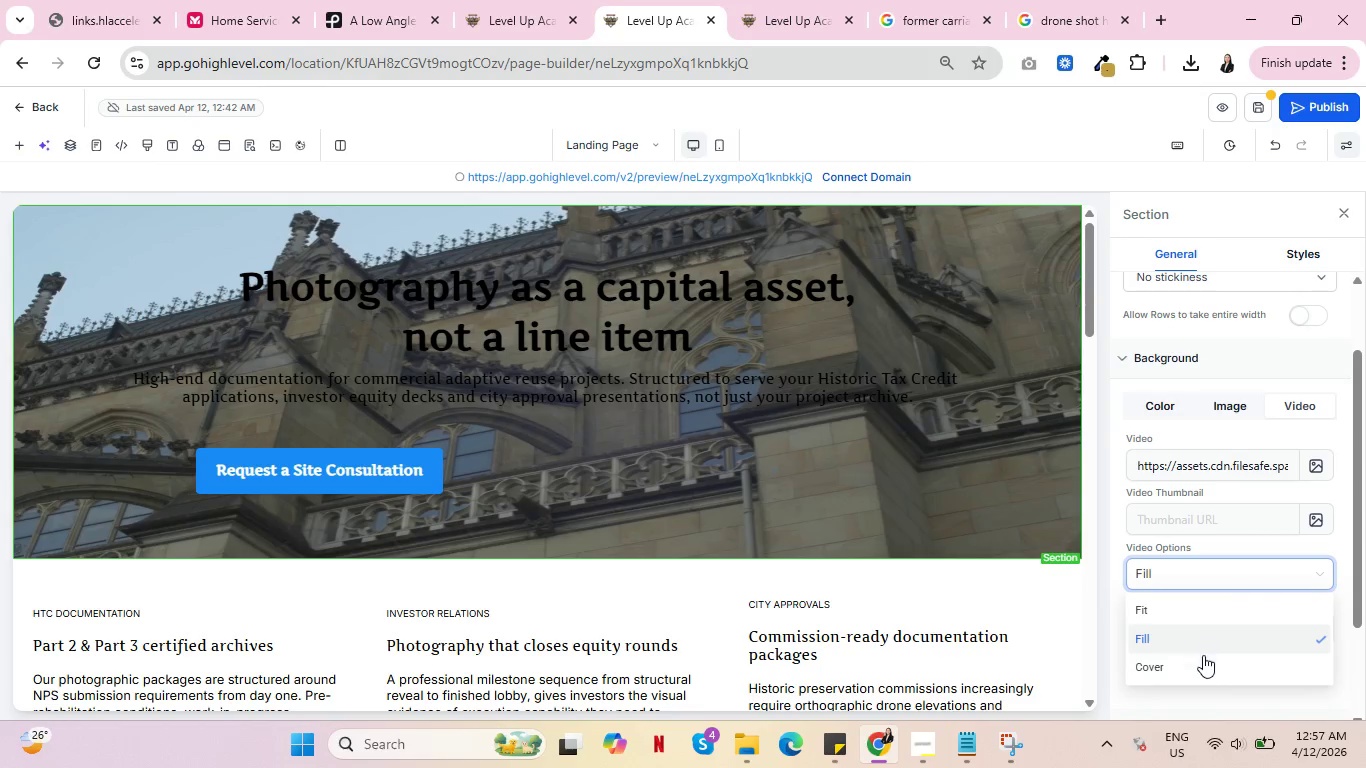 
left_click([1205, 663])
 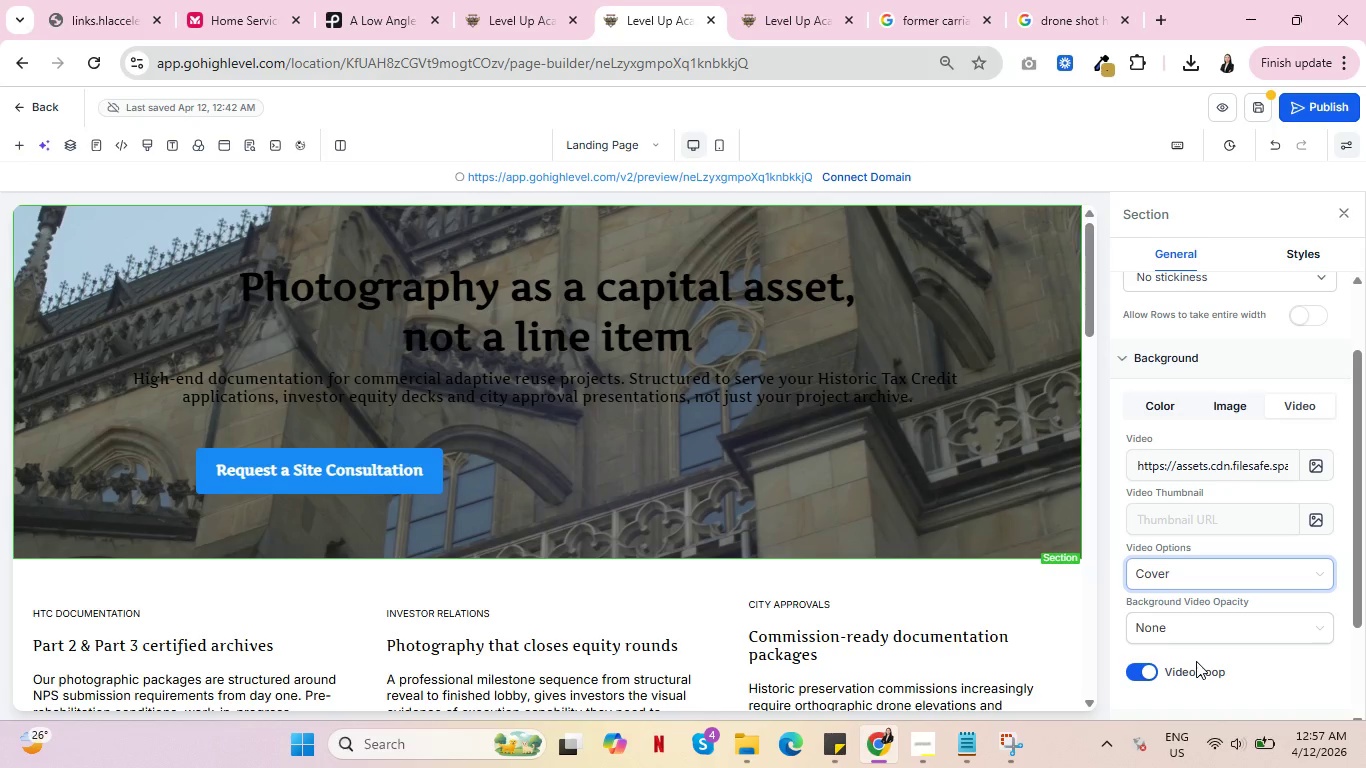 
scroll: coordinate [1250, 613], scroll_direction: down, amount: 2.0
 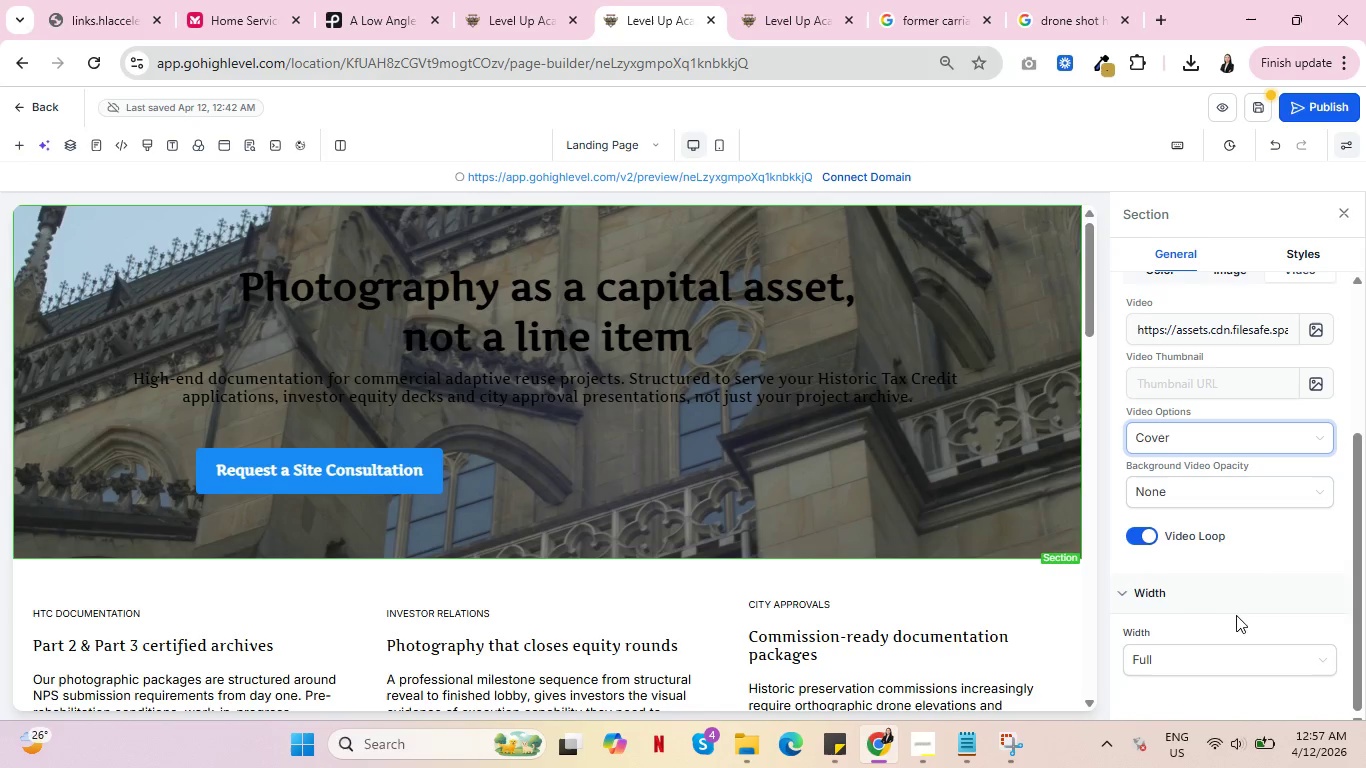 
left_click([1234, 489])
 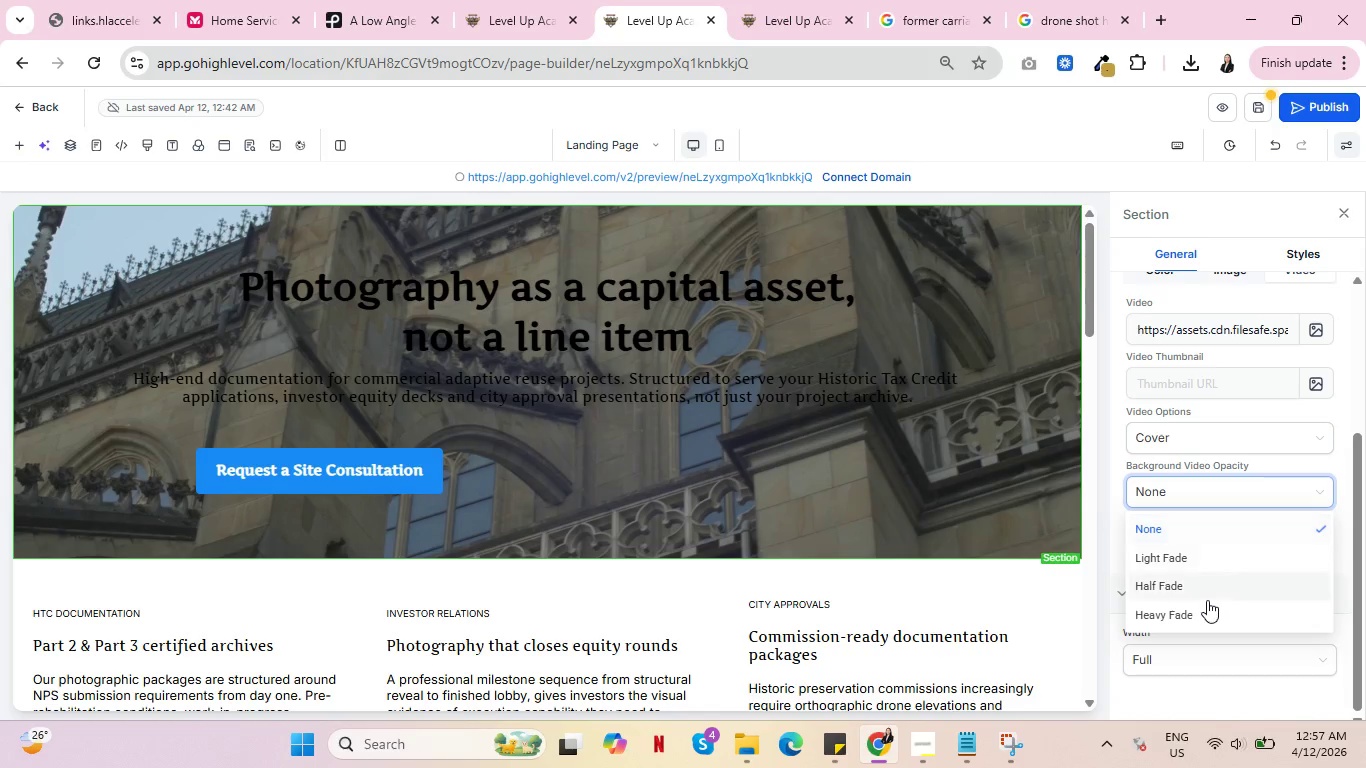 
left_click([1206, 605])
 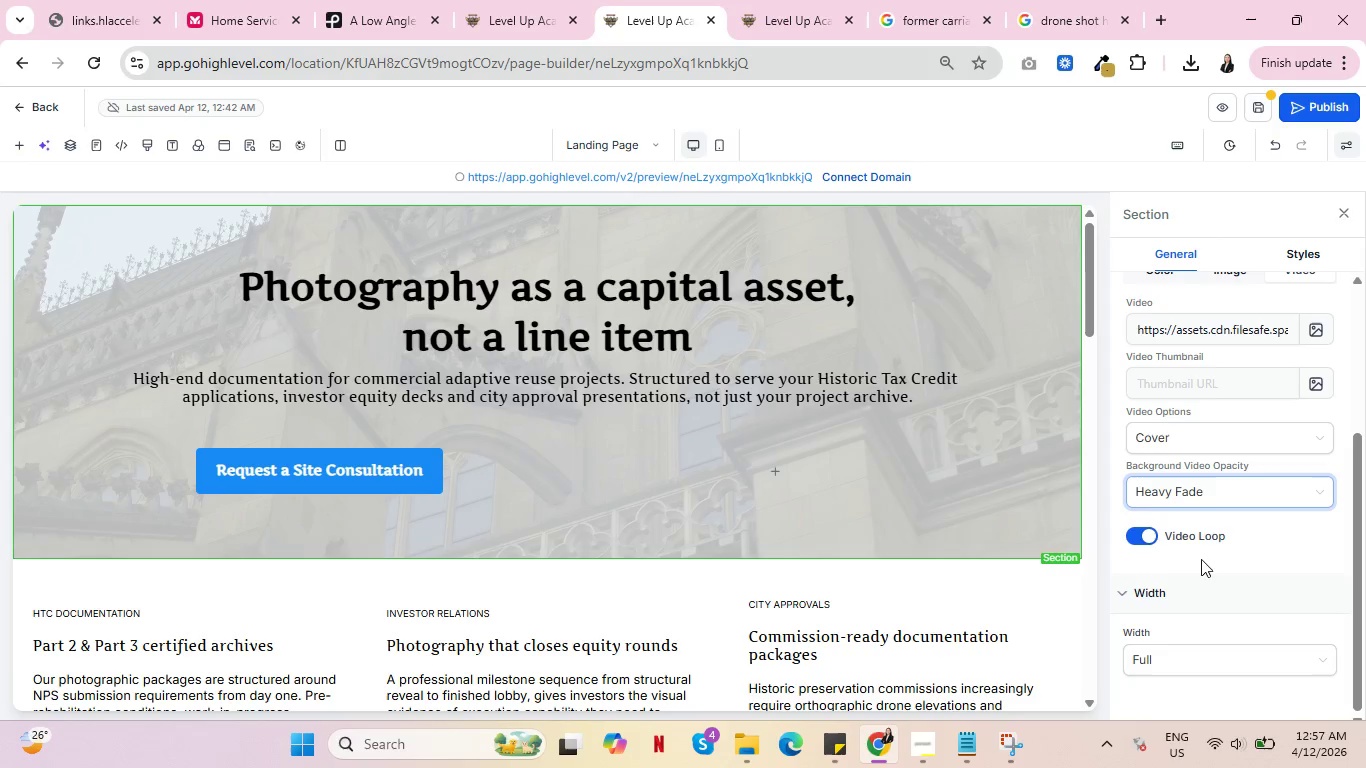 
left_click([1211, 499])
 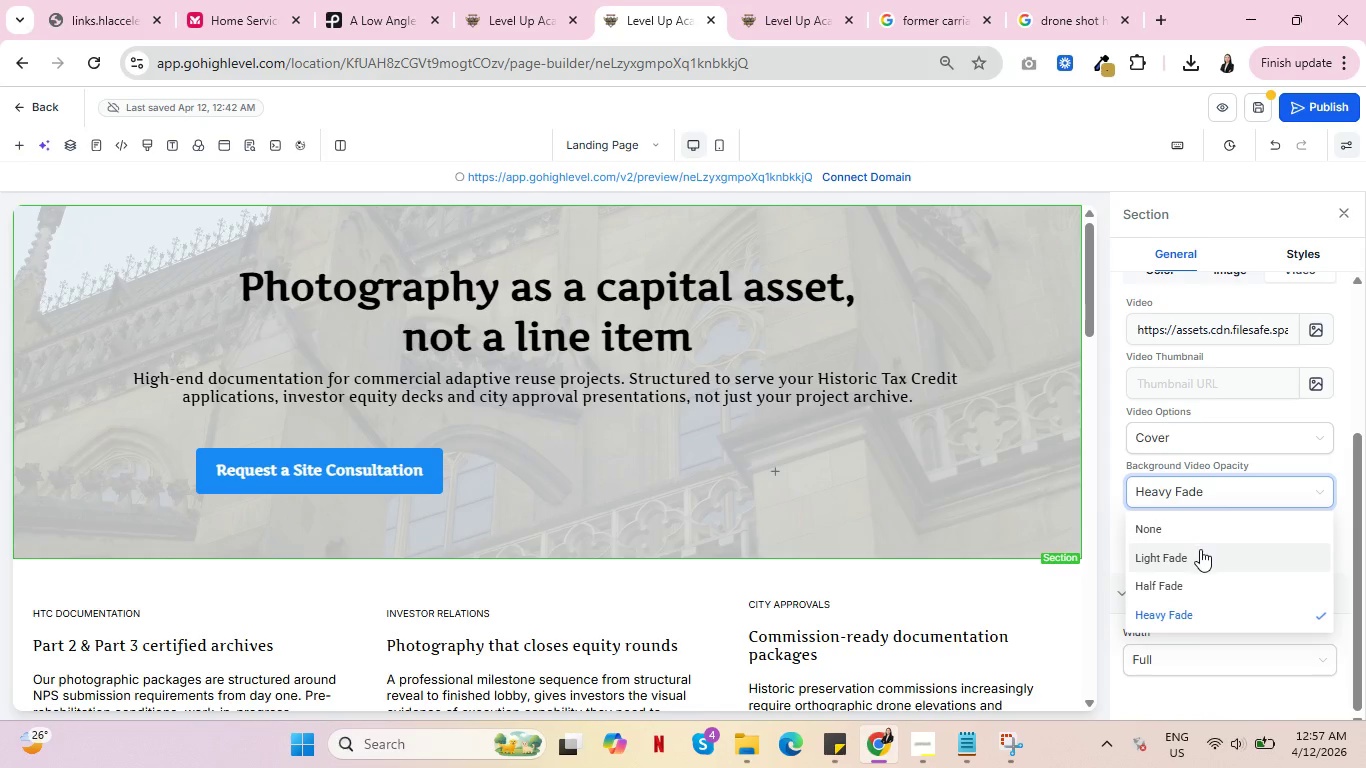 
left_click([1201, 554])
 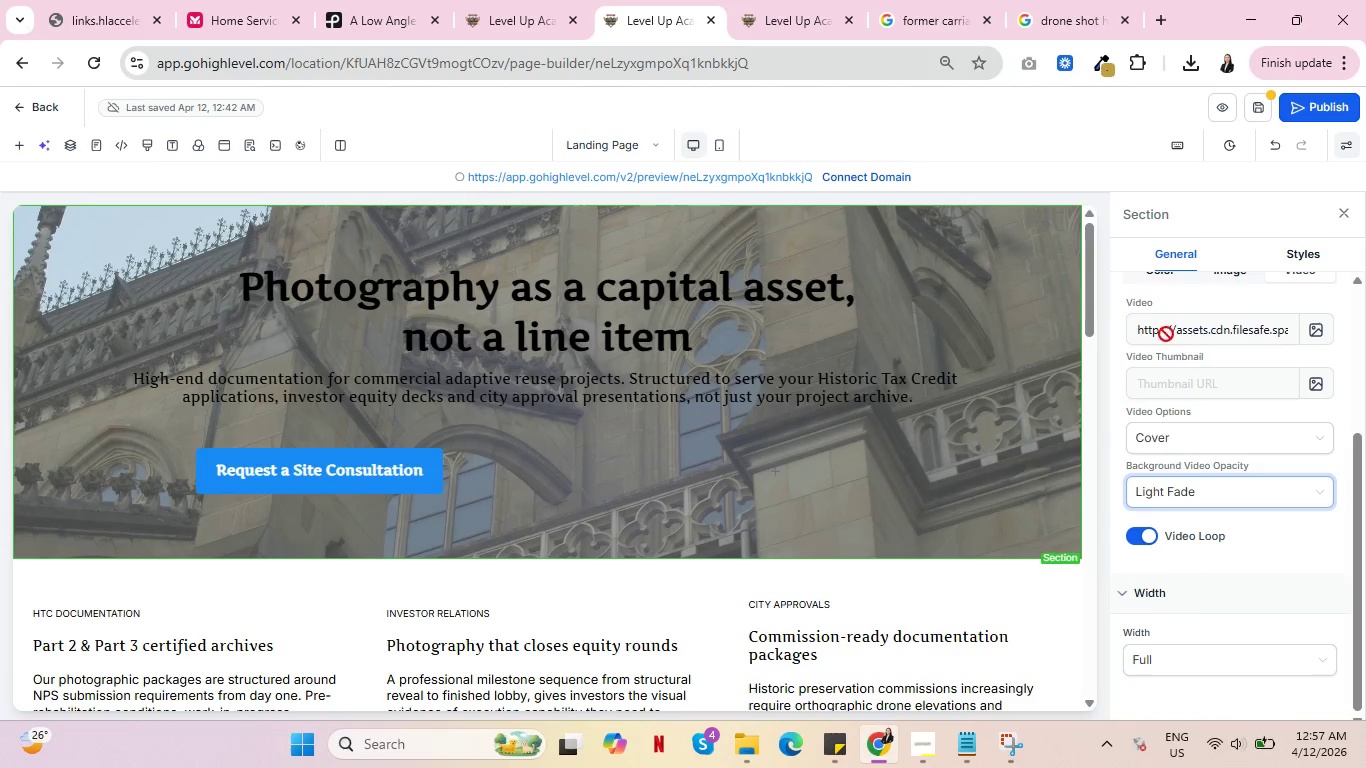 
scroll: coordinate [1262, 395], scroll_direction: up, amount: 2.0
 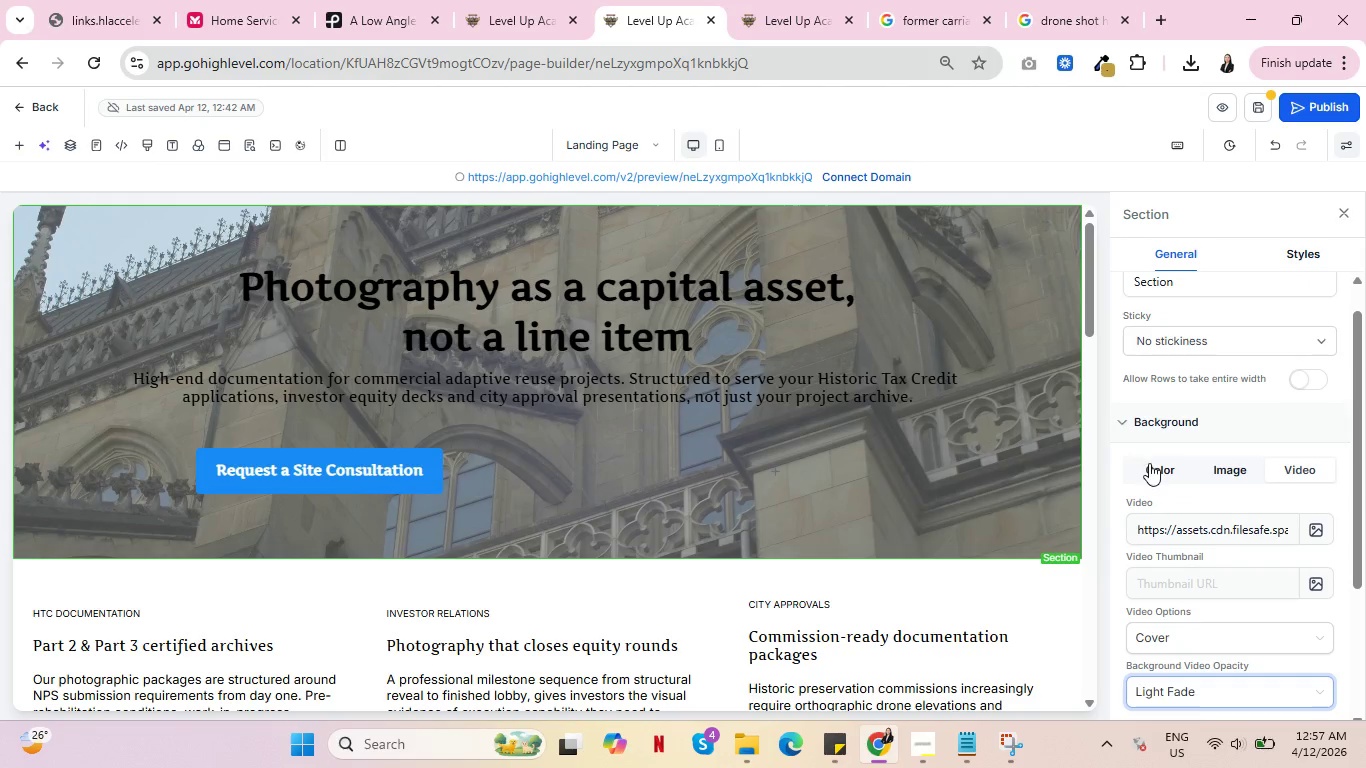 
left_click([1152, 465])
 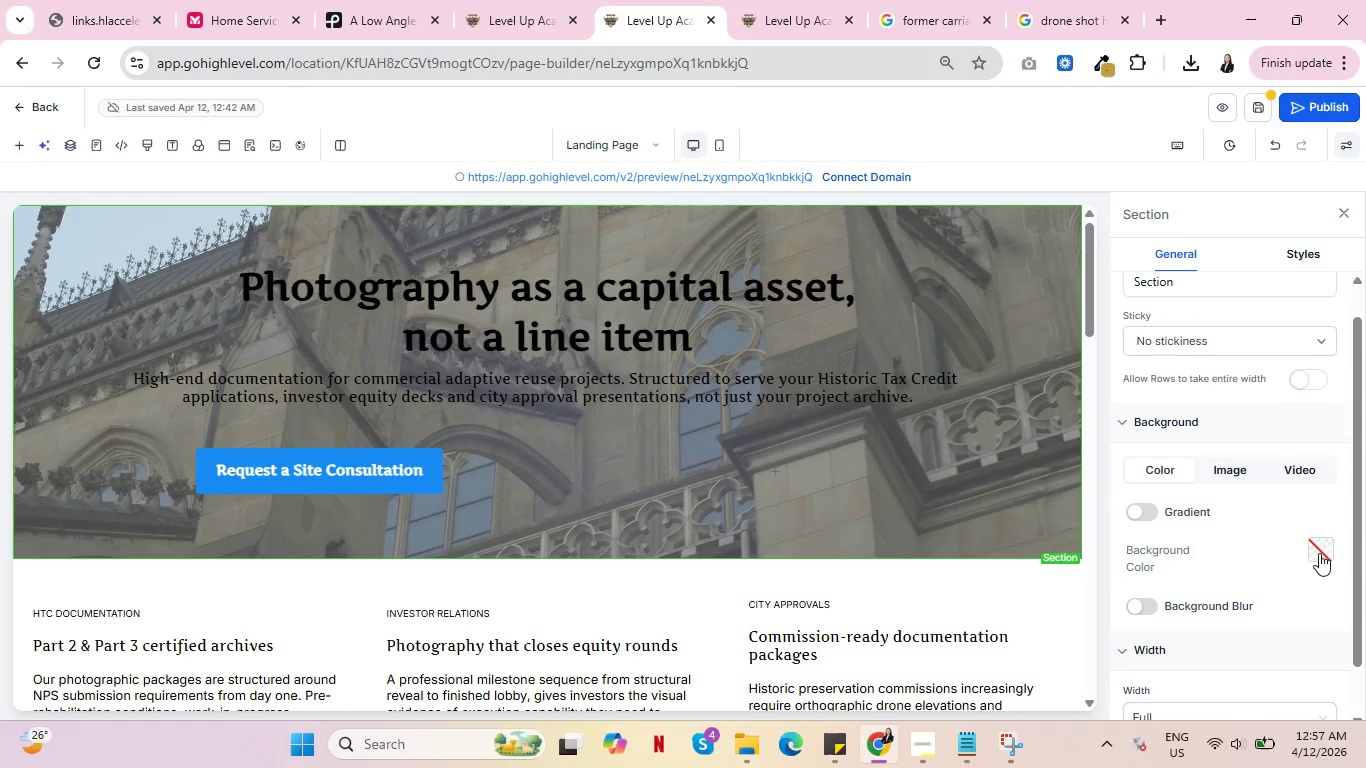 
left_click([1321, 548])
 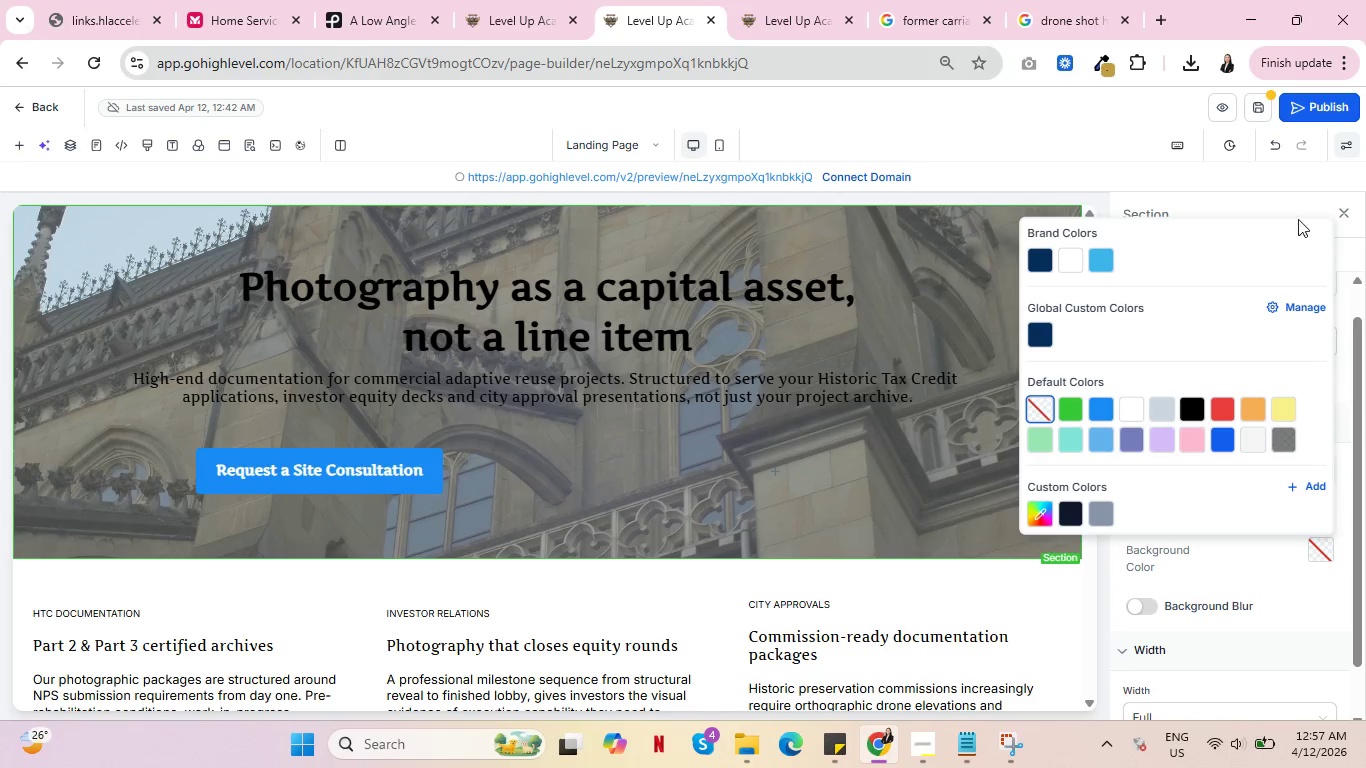 
left_click([1272, 201])
 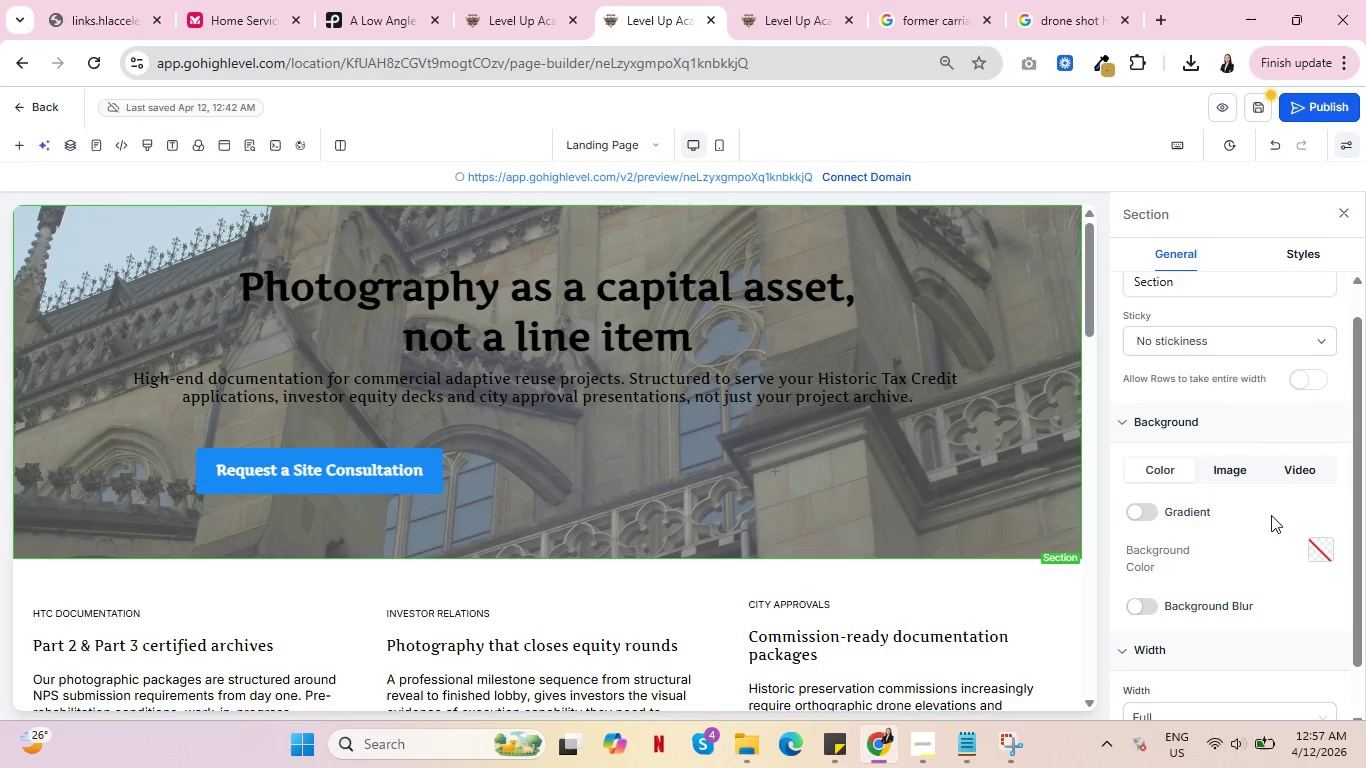 
scroll: coordinate [1193, 549], scroll_direction: up, amount: 2.0
 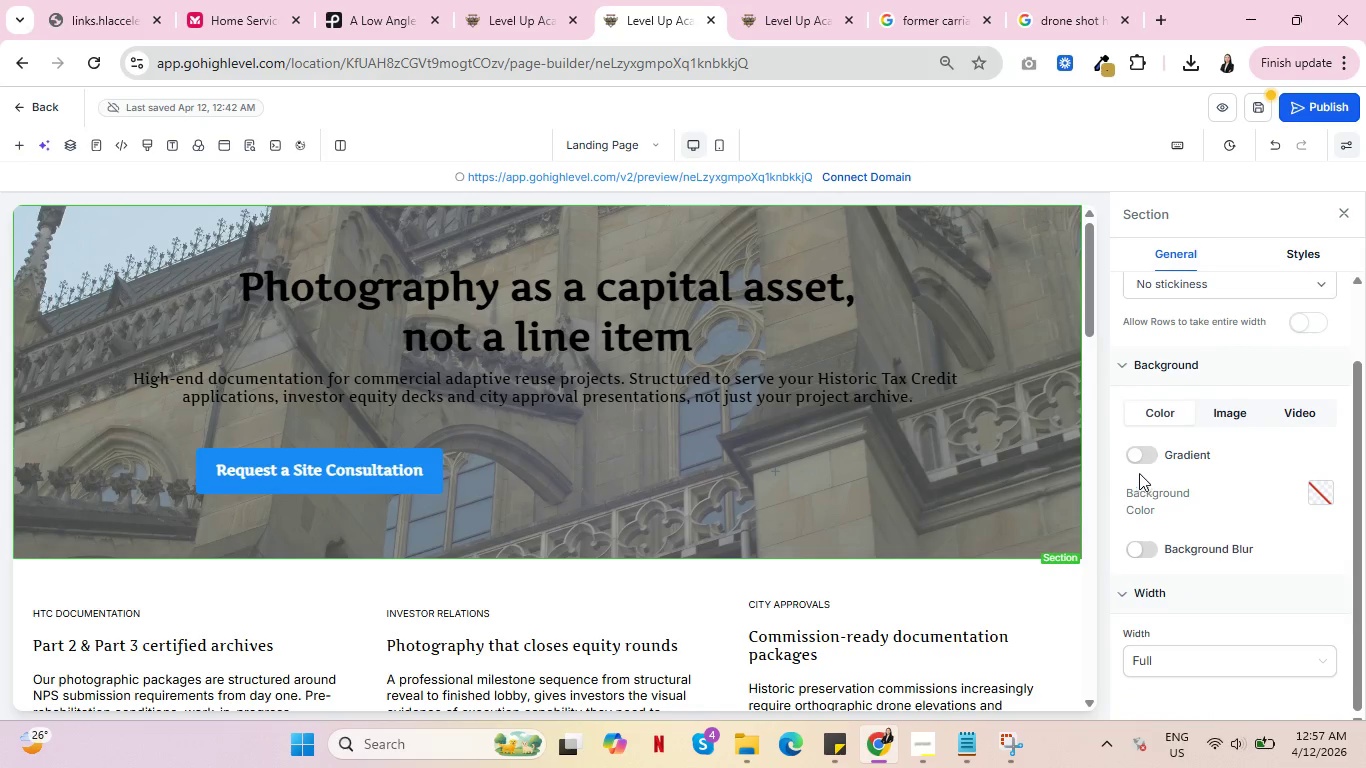 
left_click([1161, 407])
 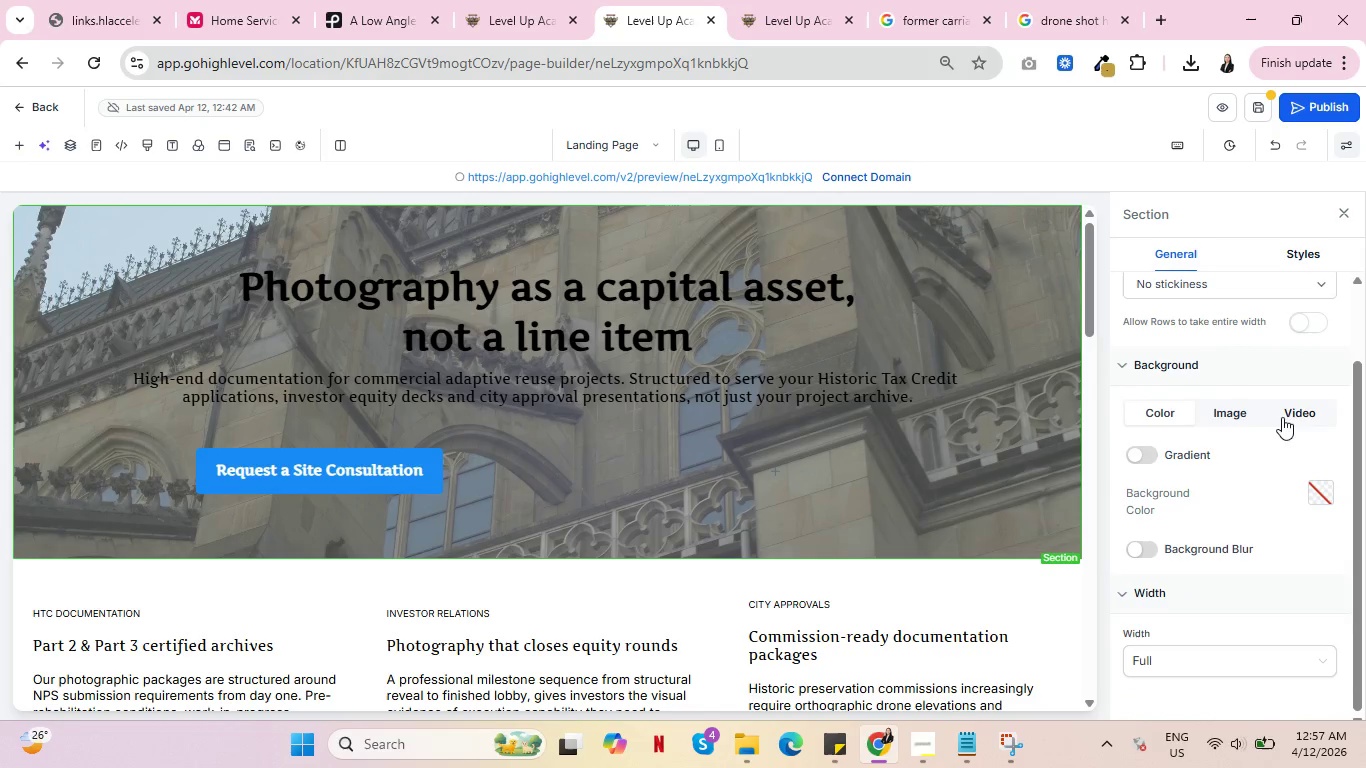 
left_click([1295, 414])
 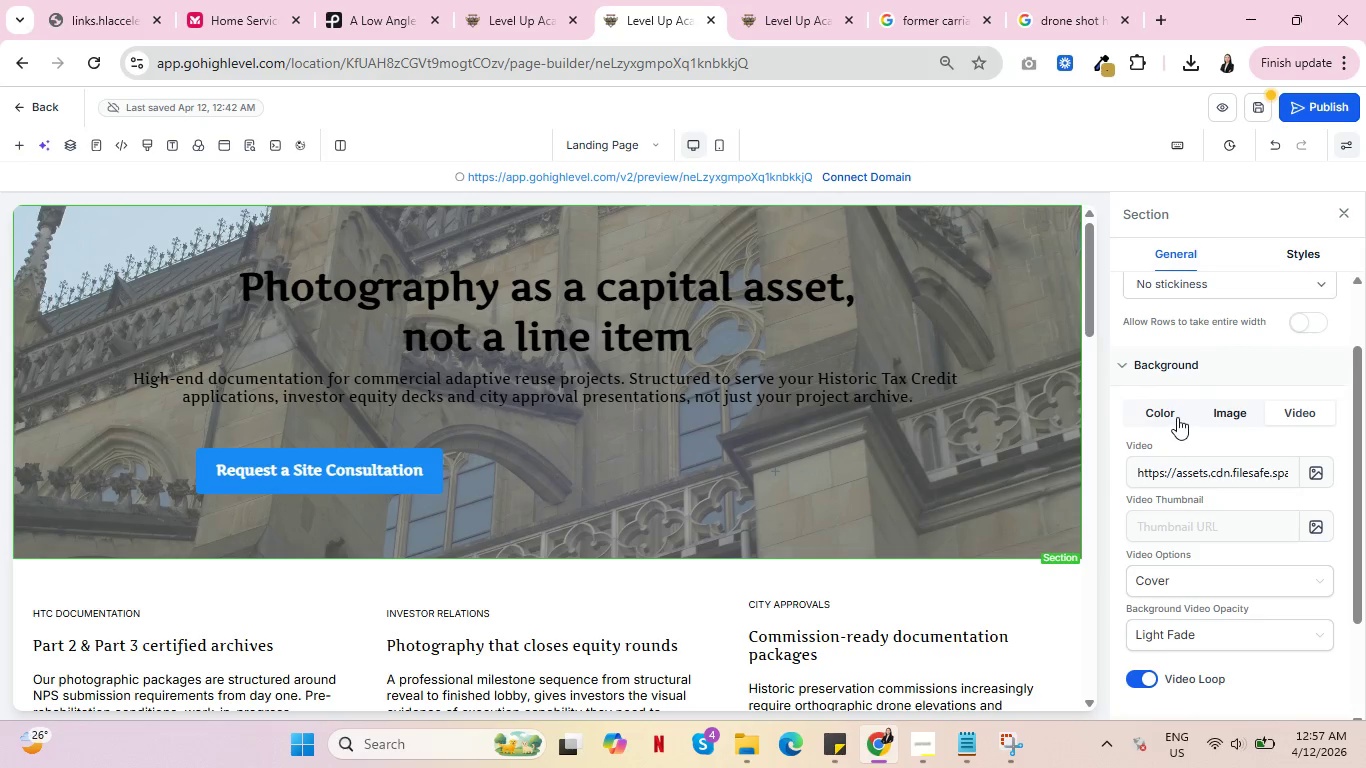 
left_click([1159, 407])
 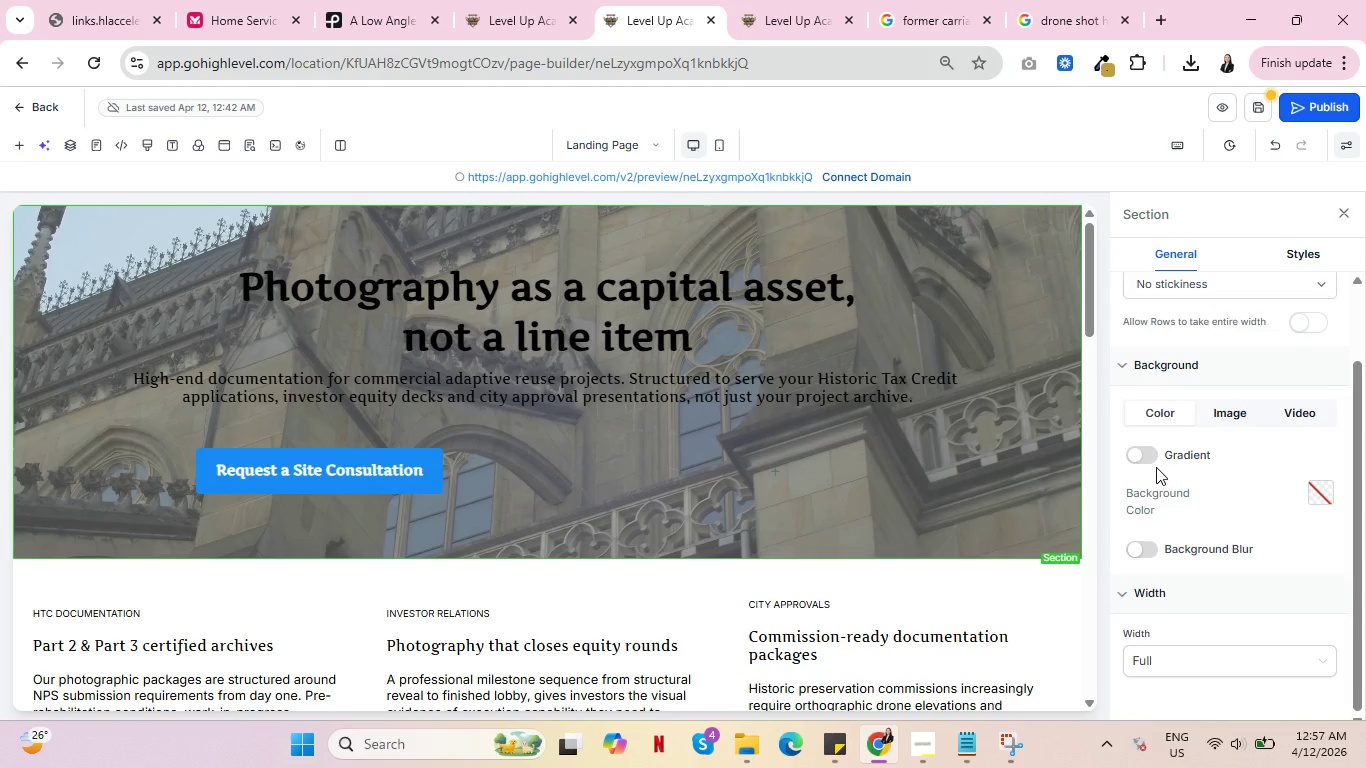 
left_click([1147, 454])
 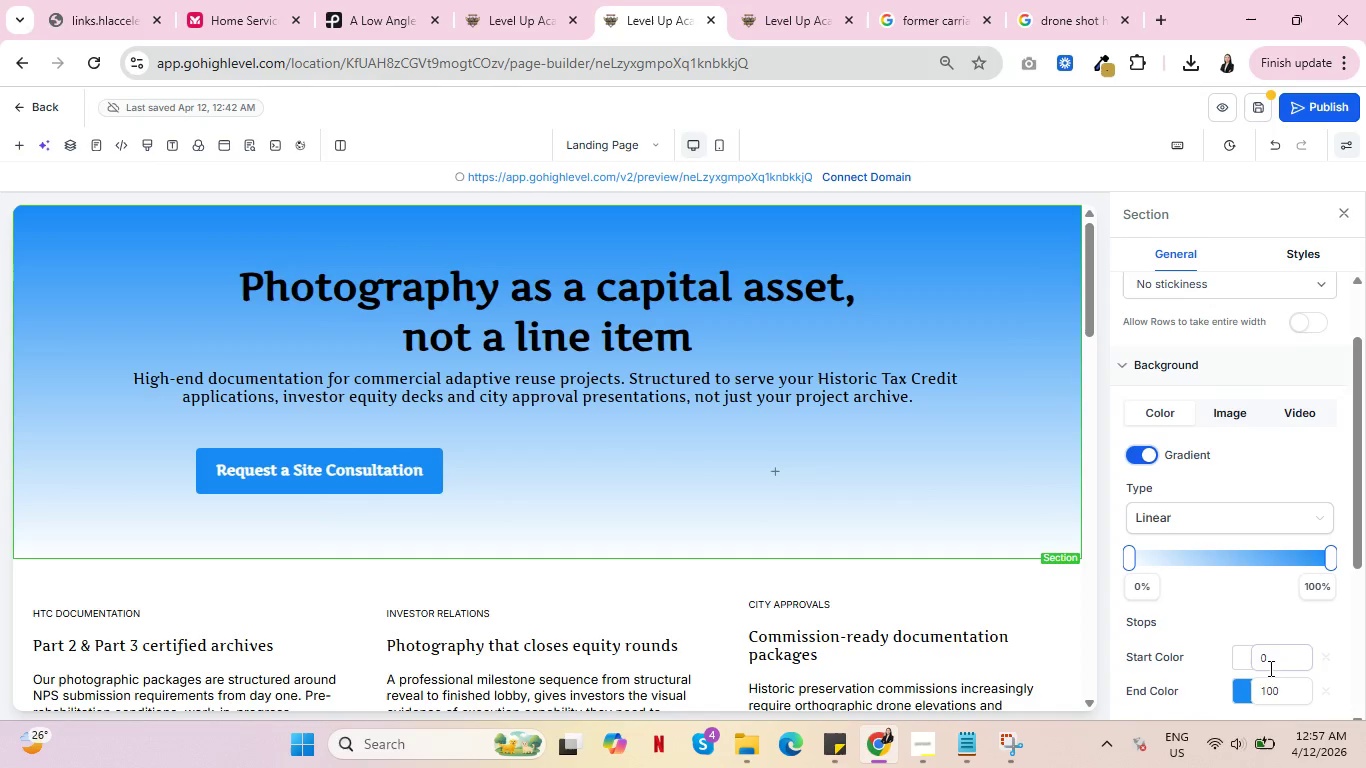 
left_click([1244, 693])
 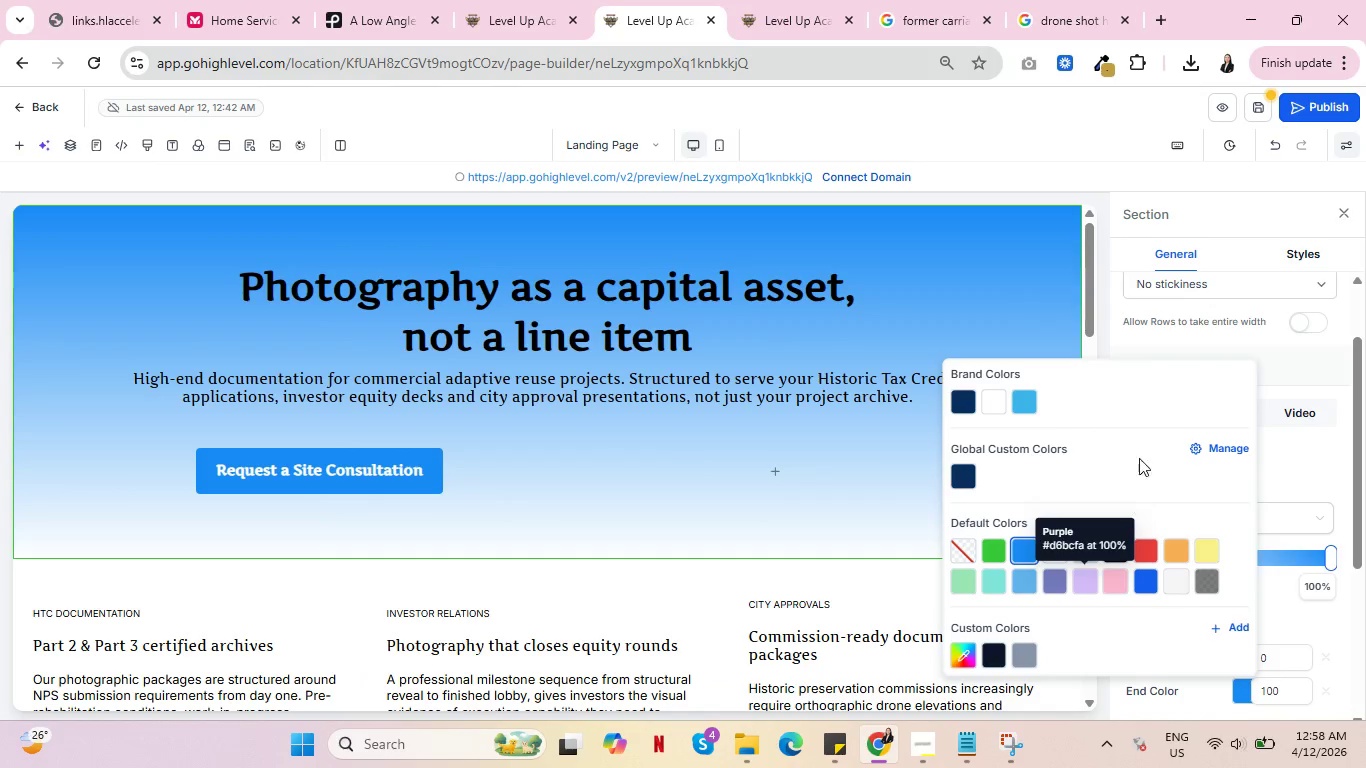 
left_click([1110, 547])
 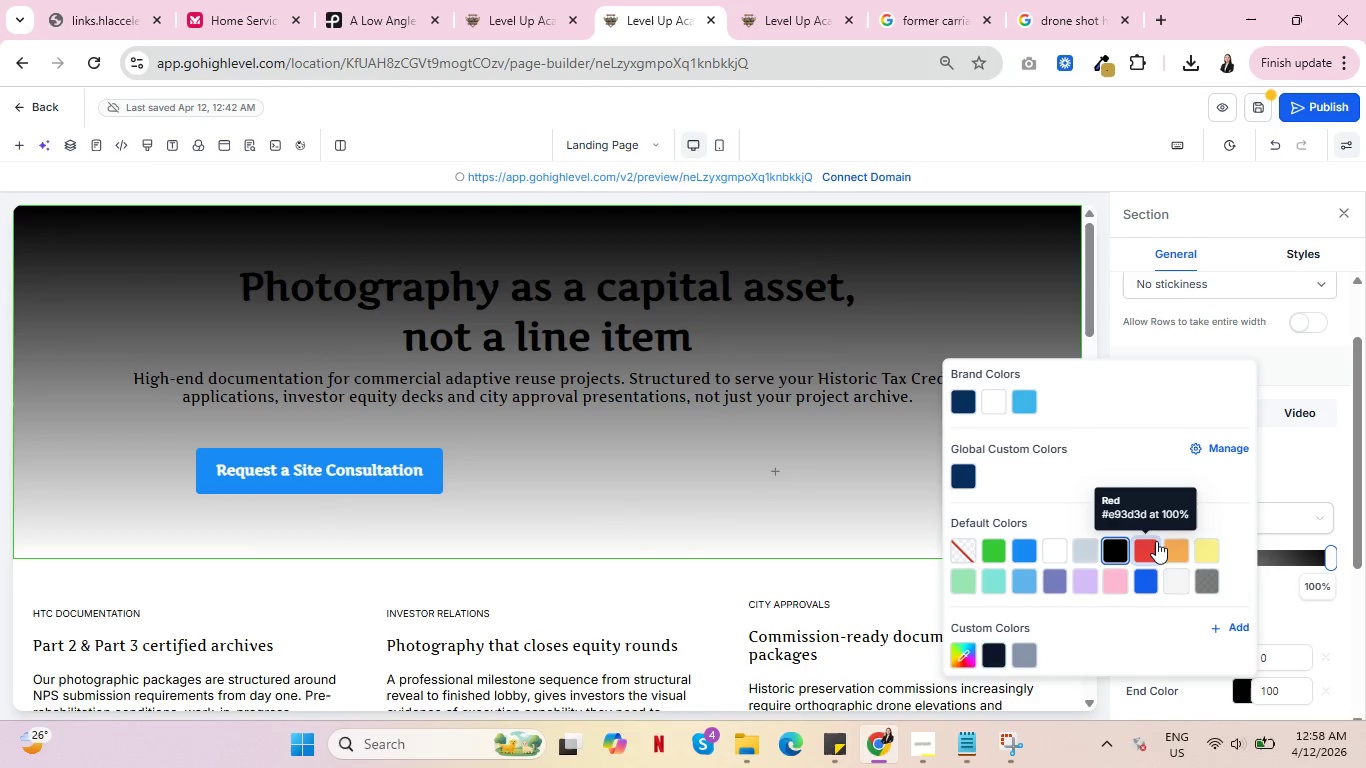 
left_click([1298, 462])
 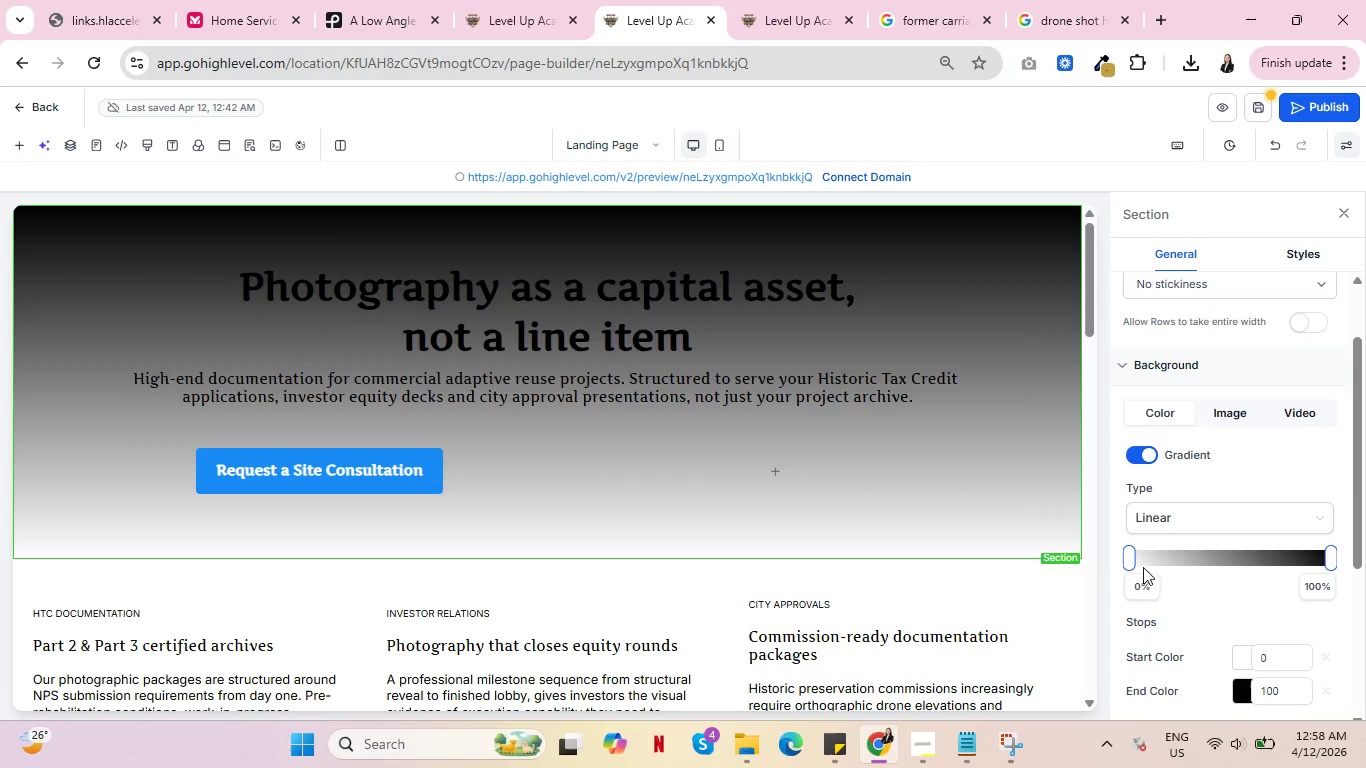 
left_click_drag(start_coordinate=[1323, 554], to_coordinate=[1159, 553])
 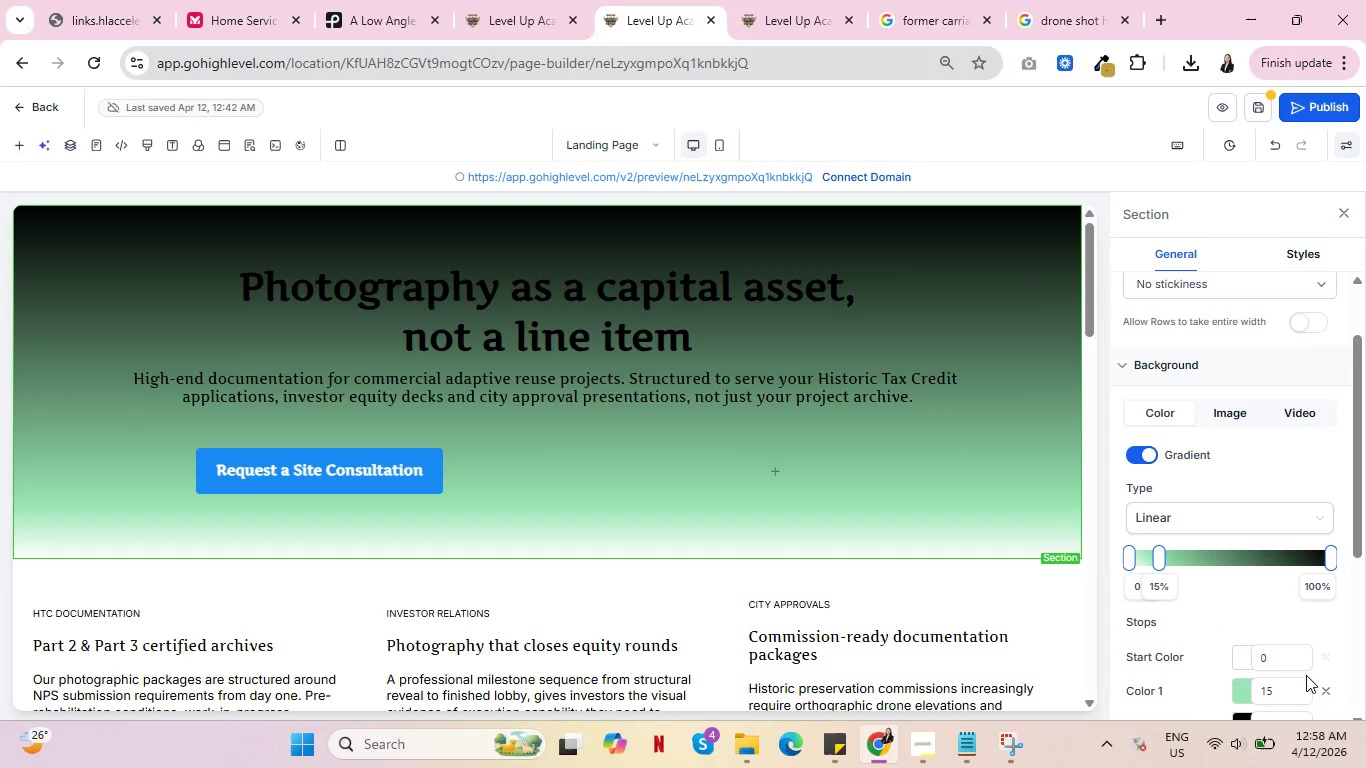 
left_click([1330, 684])
 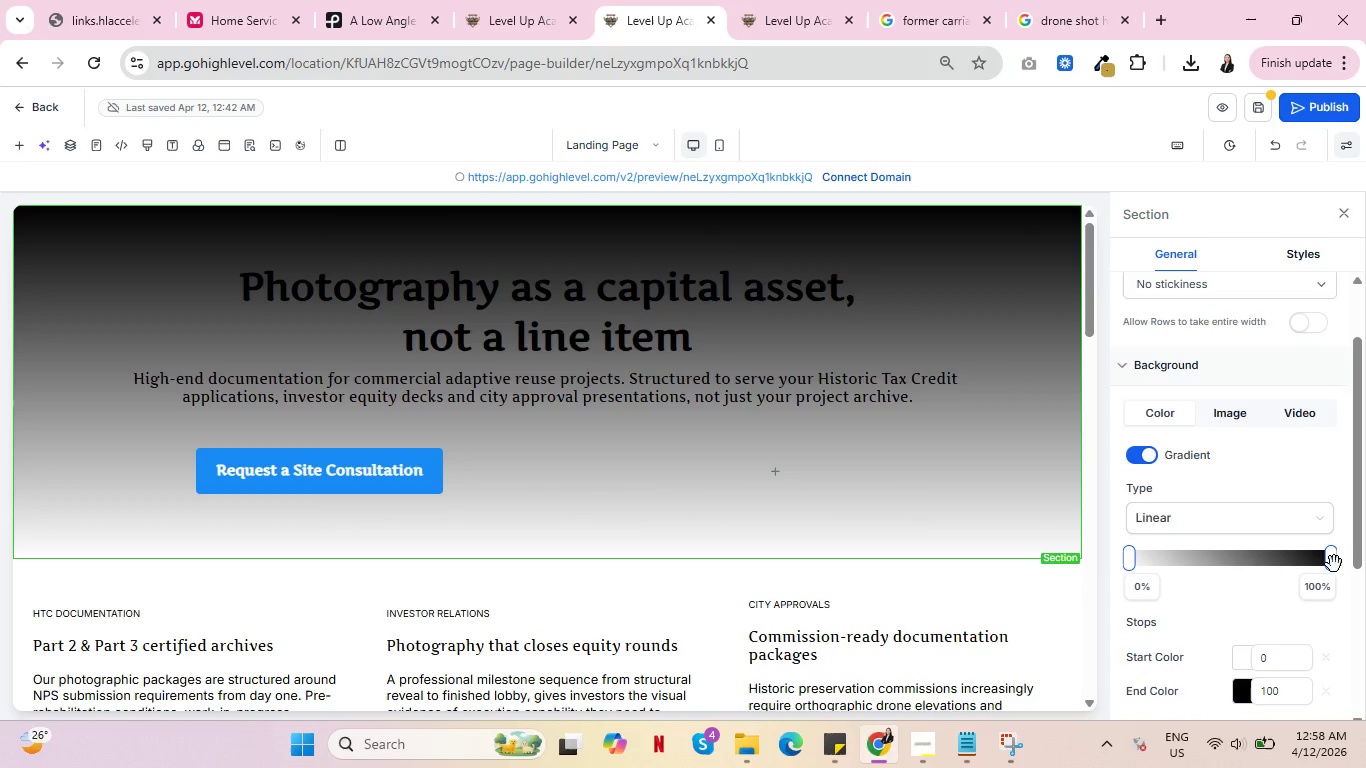 
left_click_drag(start_coordinate=[1333, 563], to_coordinate=[1108, 557])
 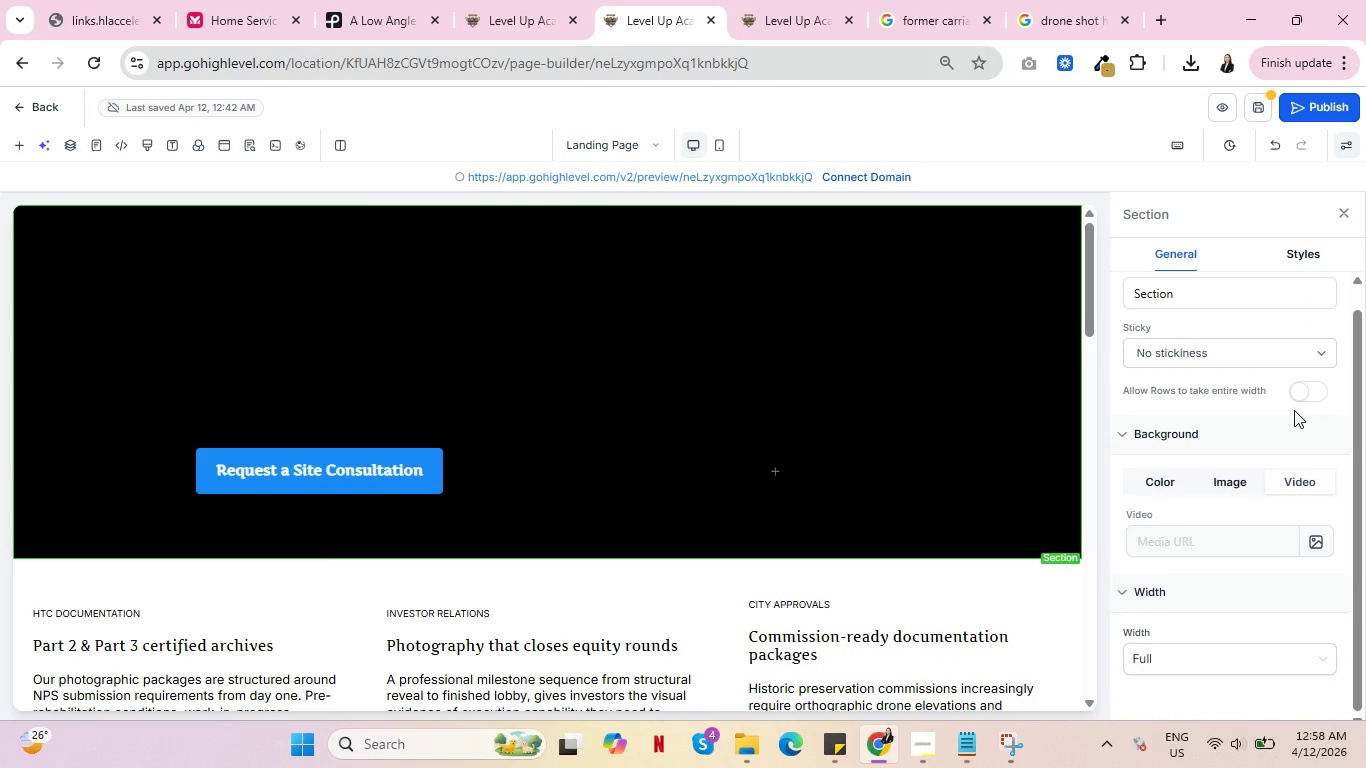 
left_click([1315, 541])
 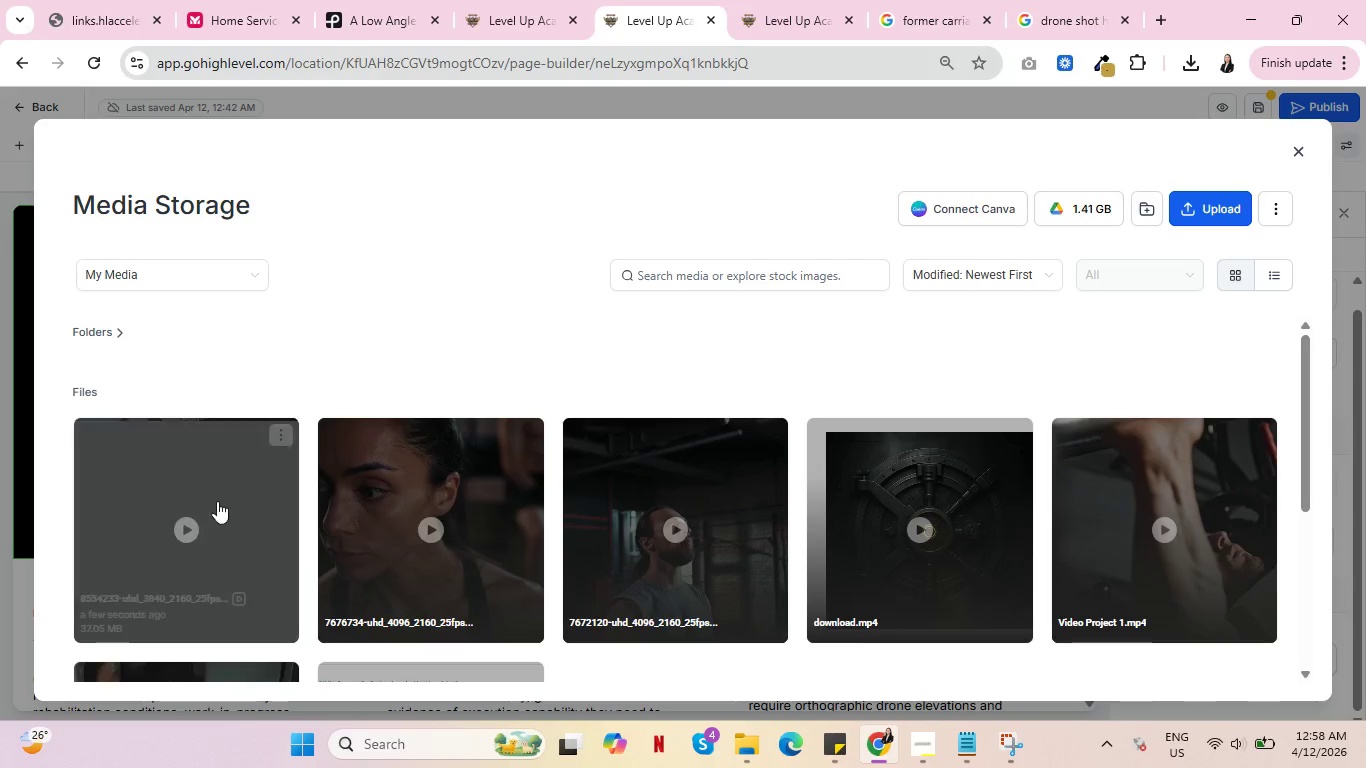 
left_click([208, 500])
 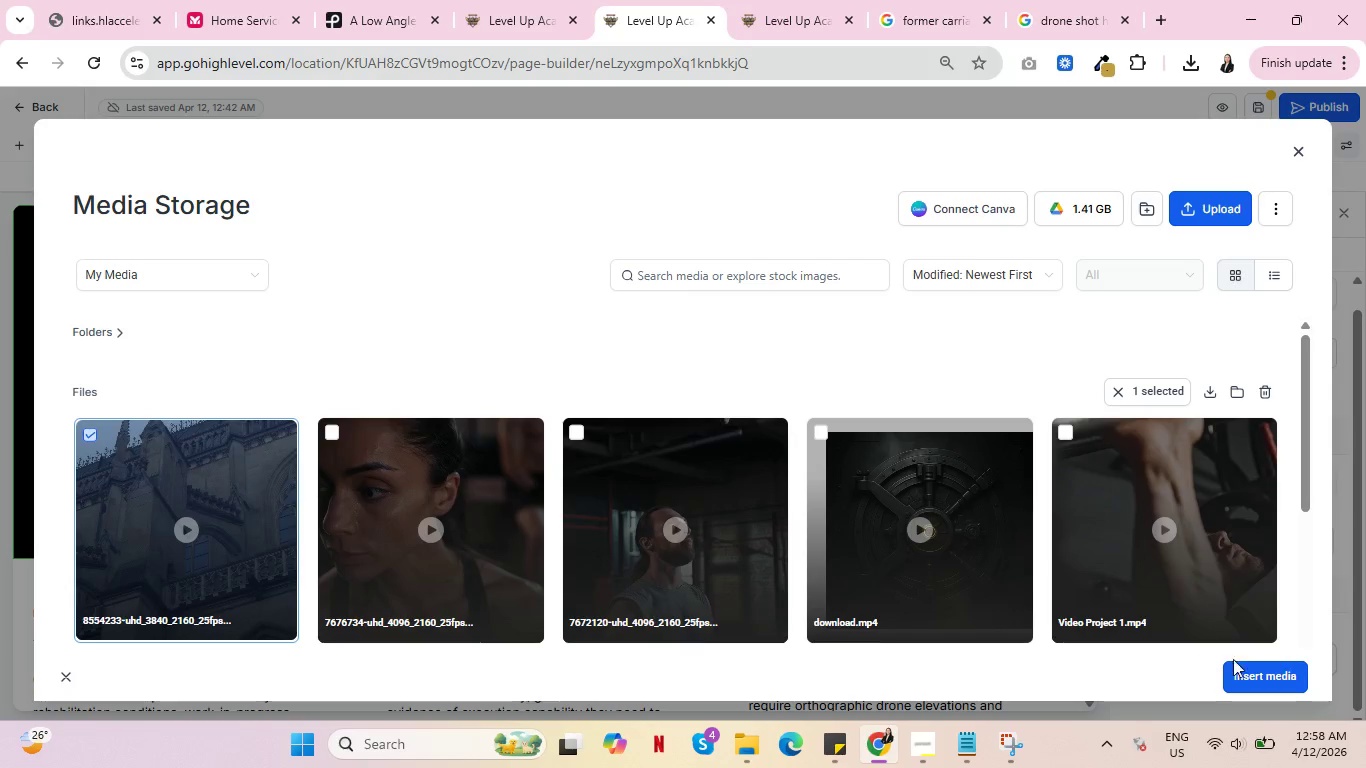 
left_click([1254, 672])
 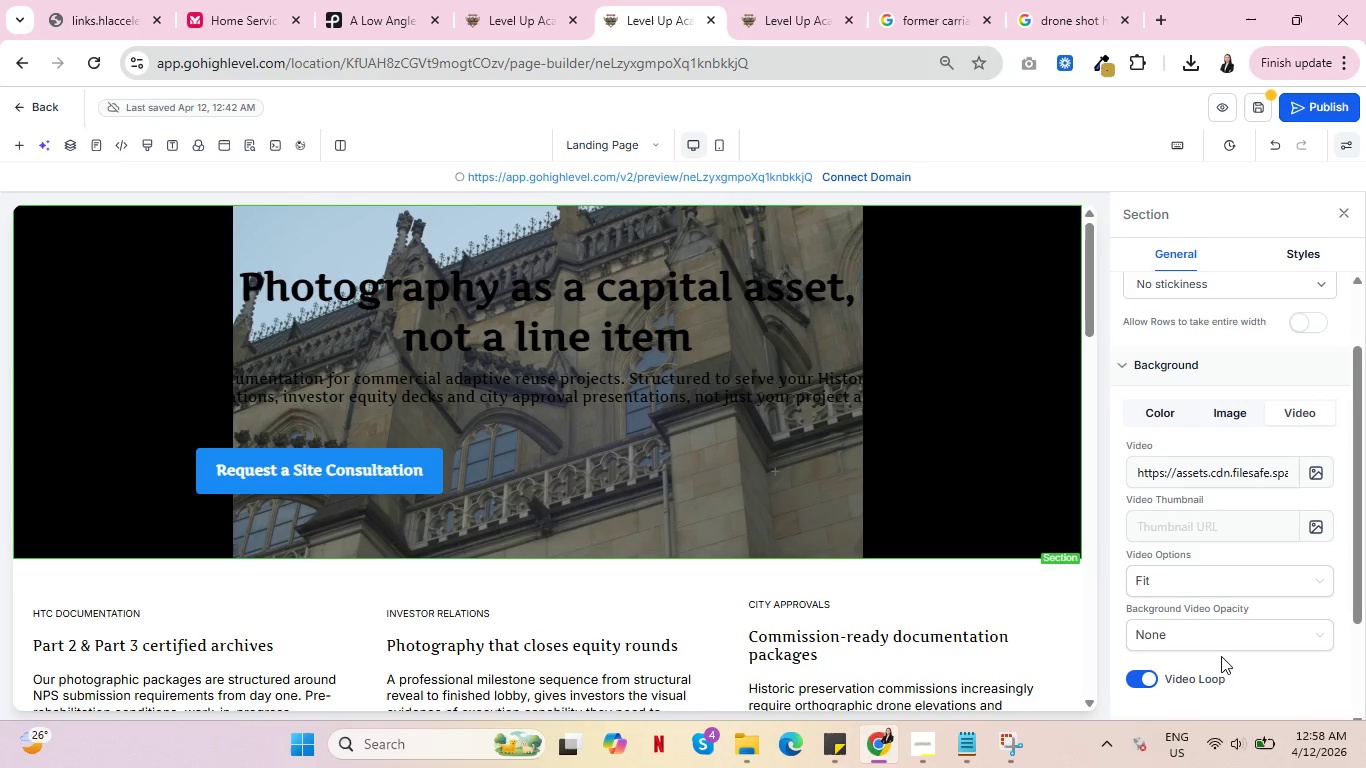 
left_click([1191, 584])
 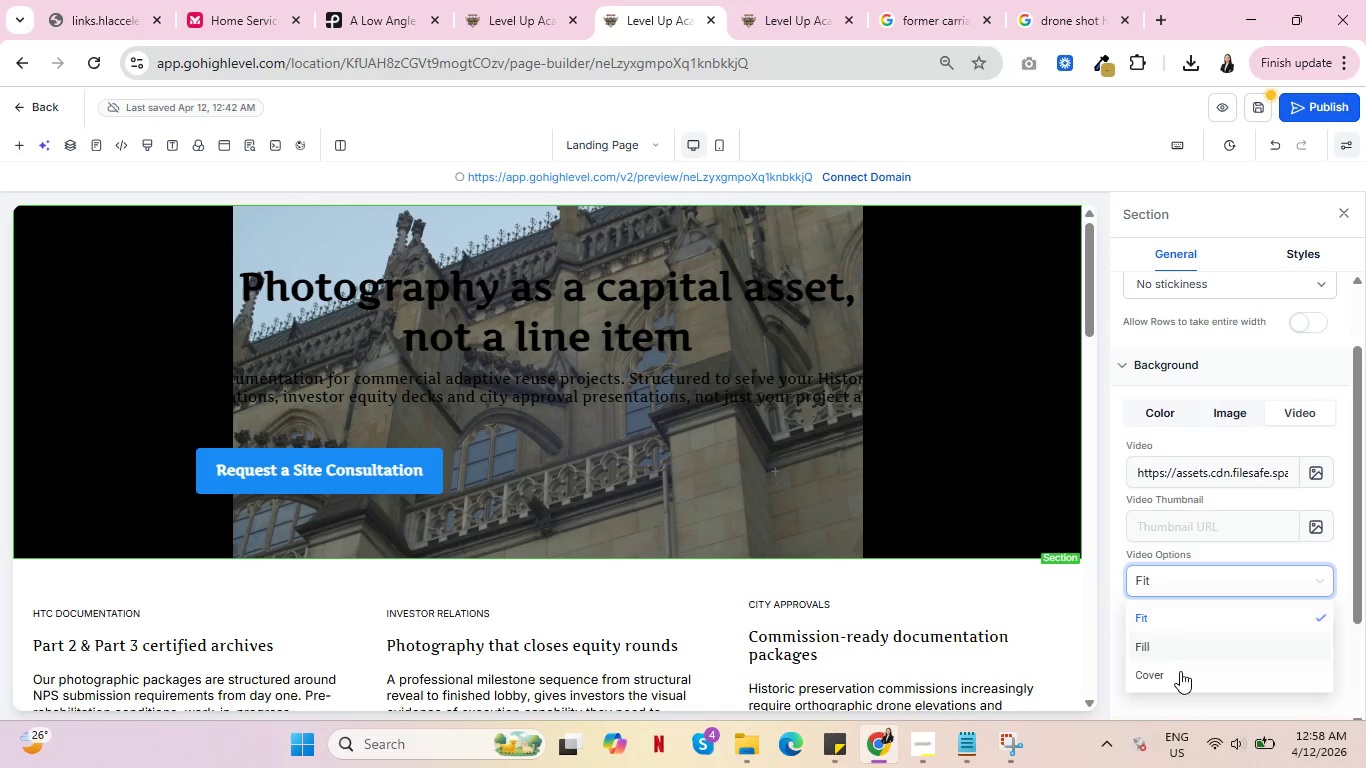 
left_click([1179, 677])
 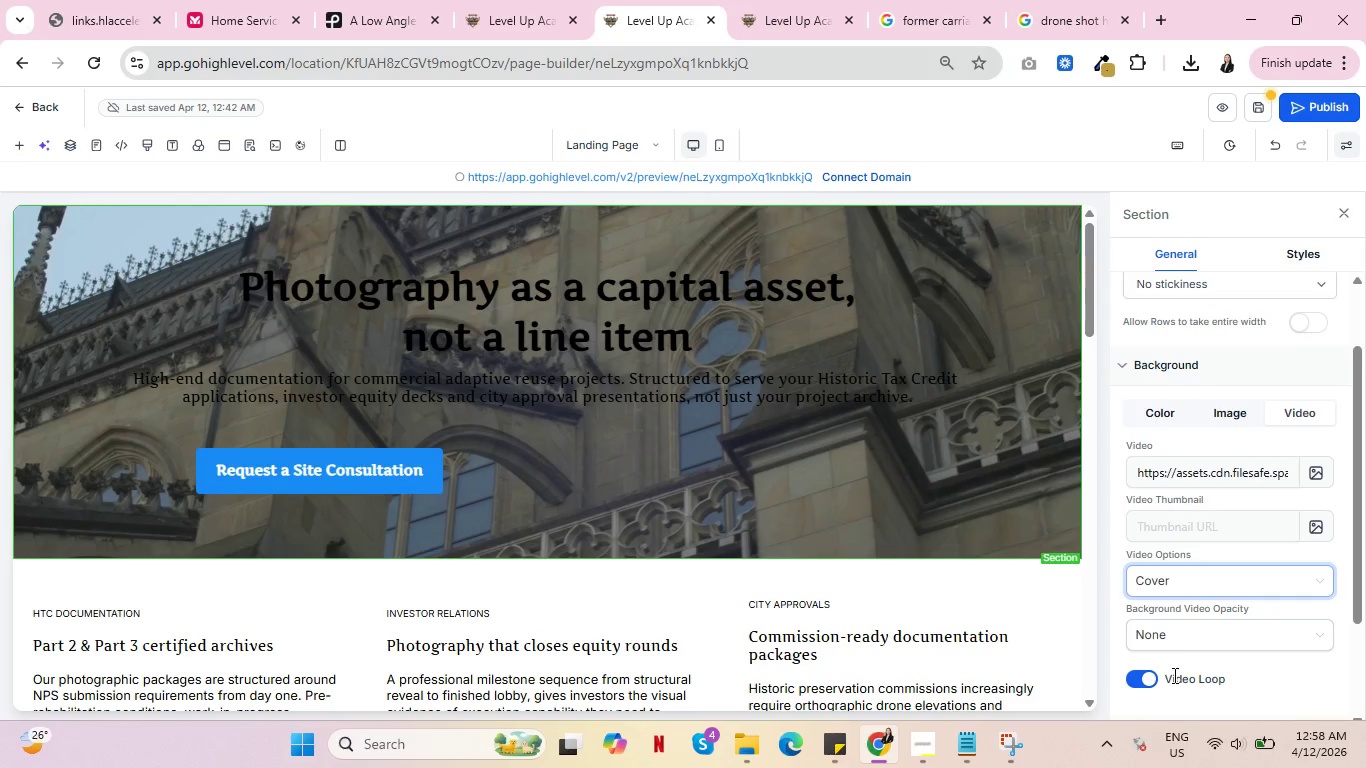 
scroll: coordinate [1215, 610], scroll_direction: down, amount: 5.0
 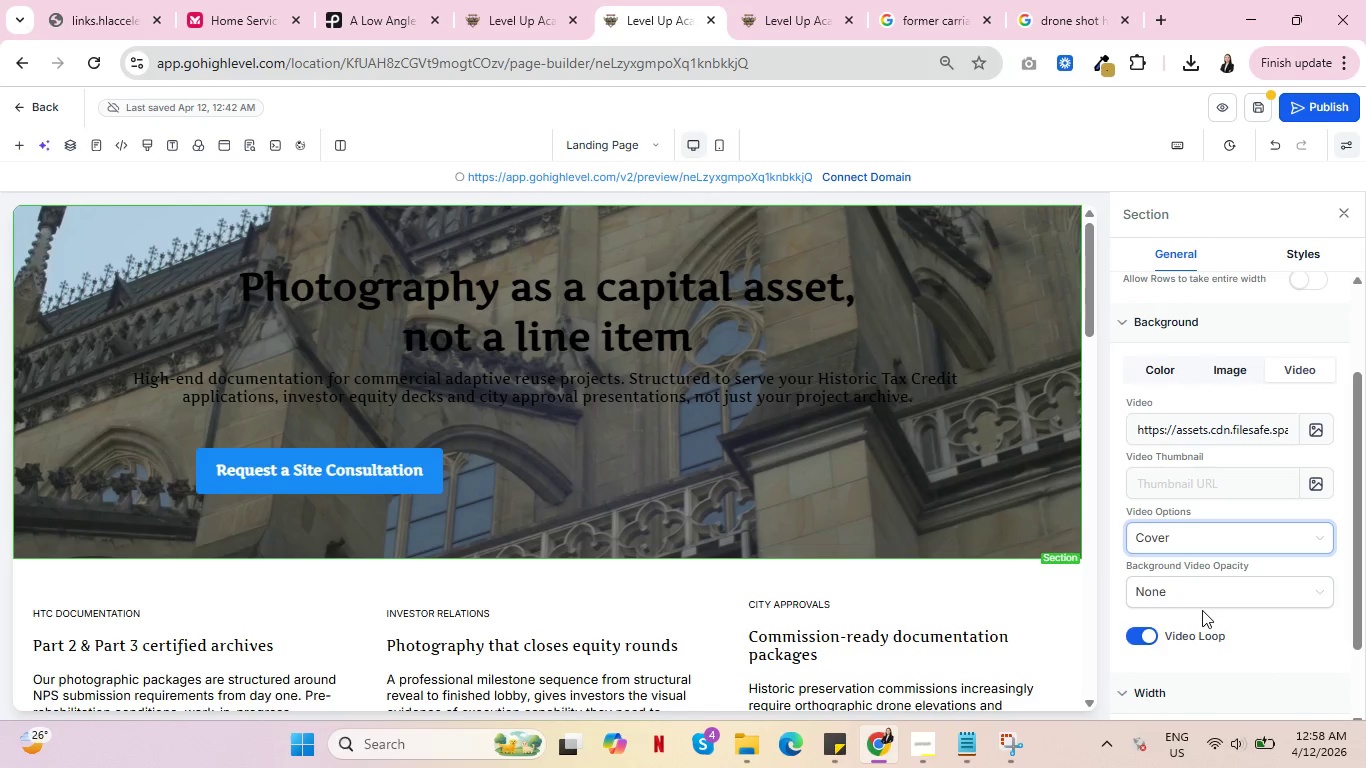 
left_click([1220, 586])
 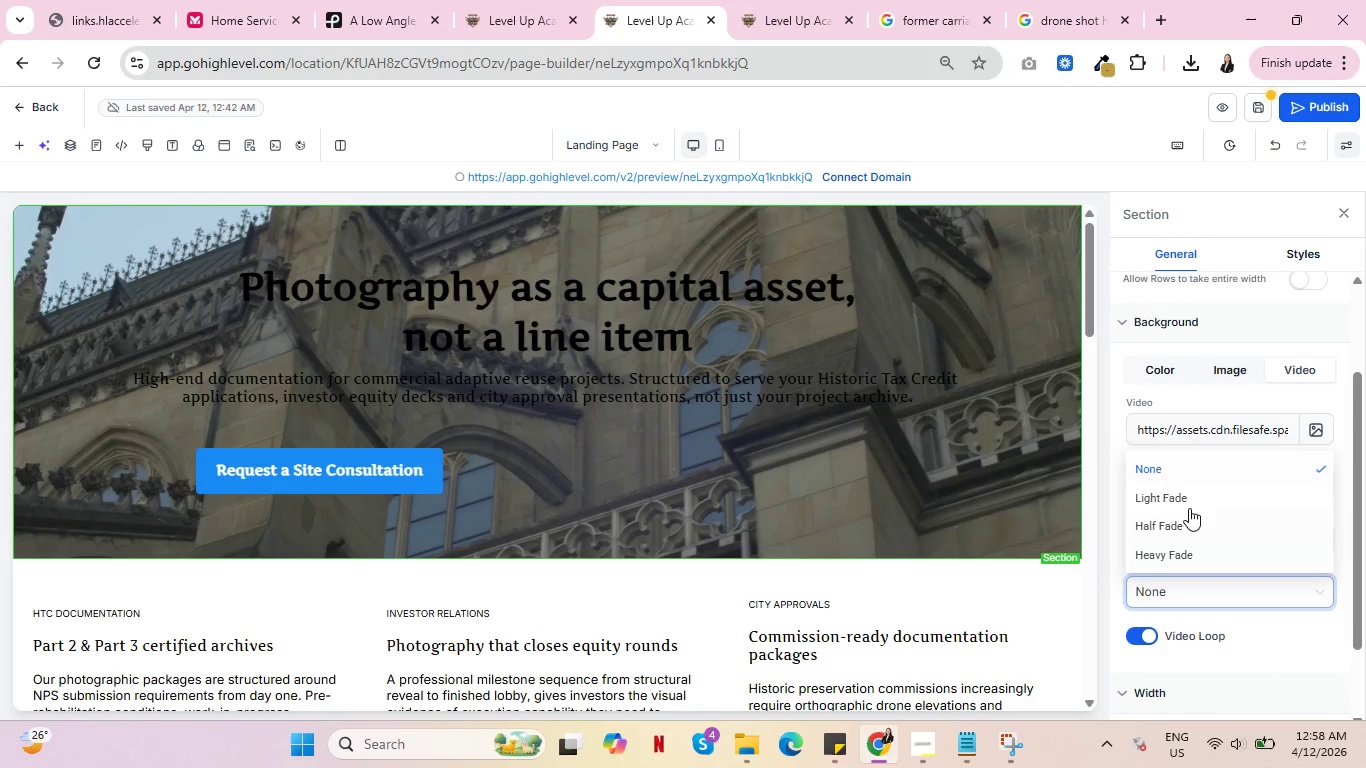 
left_click([1188, 491])
 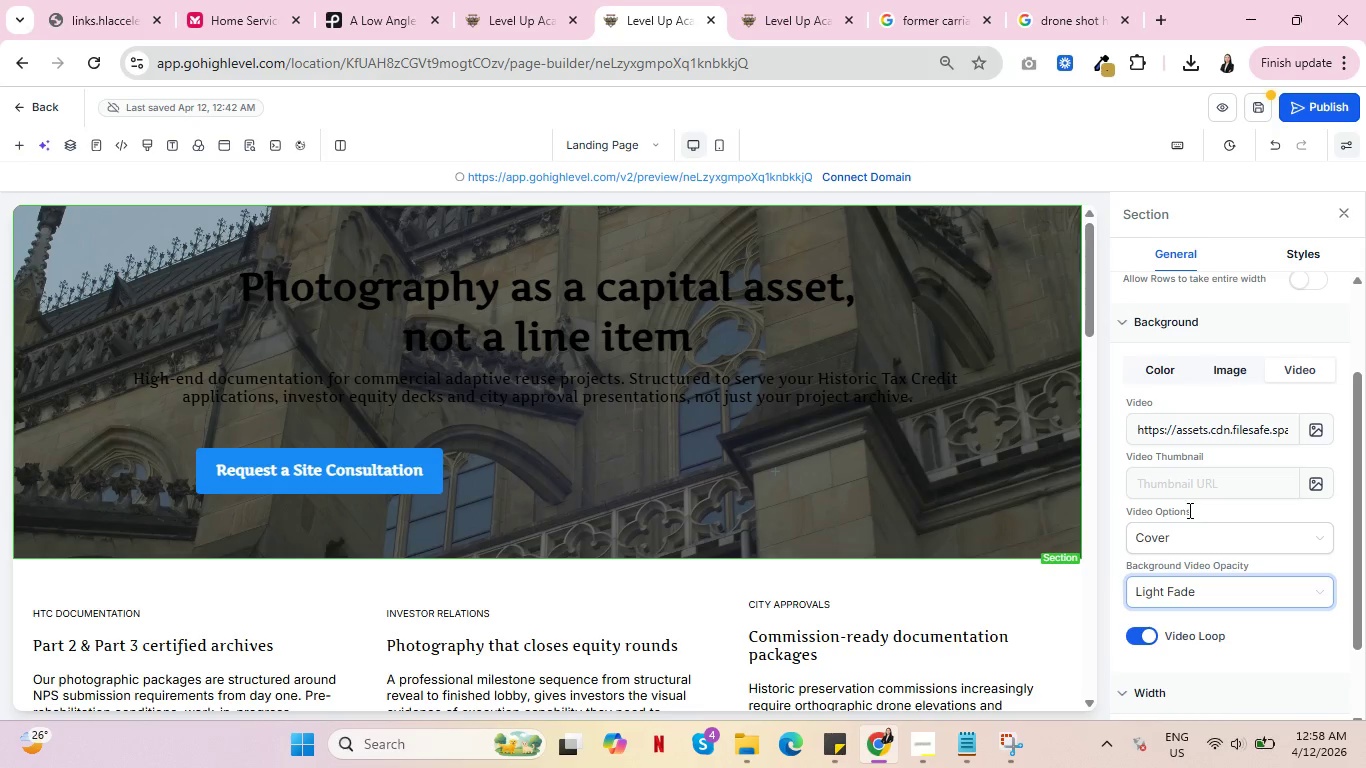 
scroll: coordinate [859, 547], scroll_direction: up, amount: 4.0
 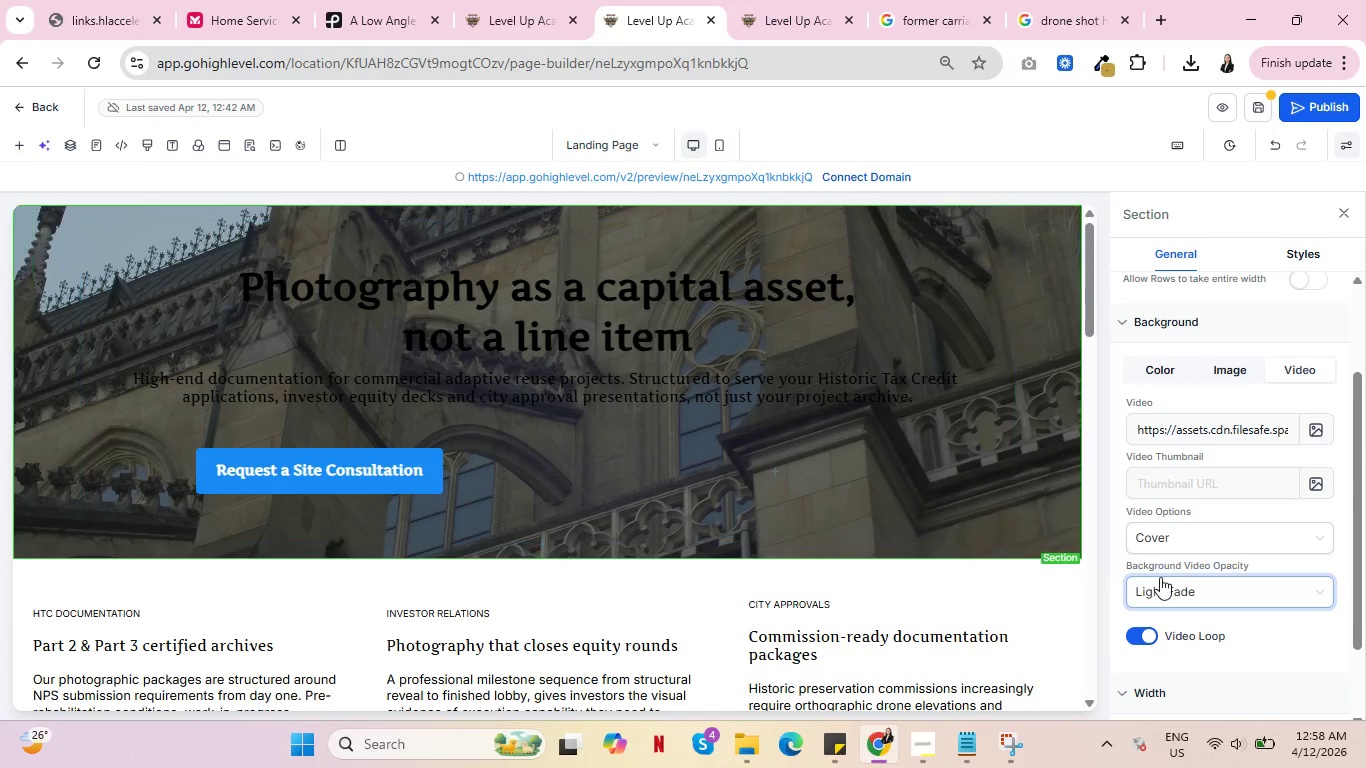 
wait(5.37)
 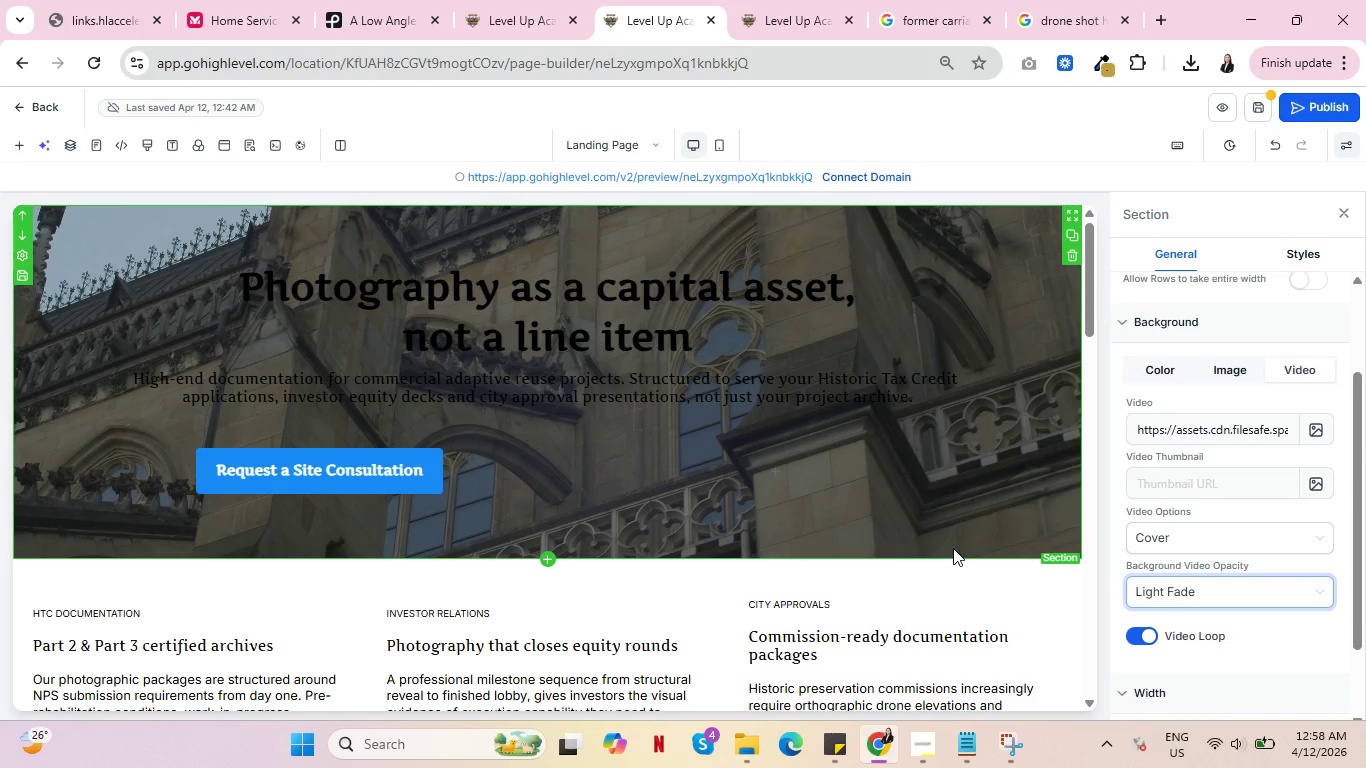 
left_click([1202, 526])
 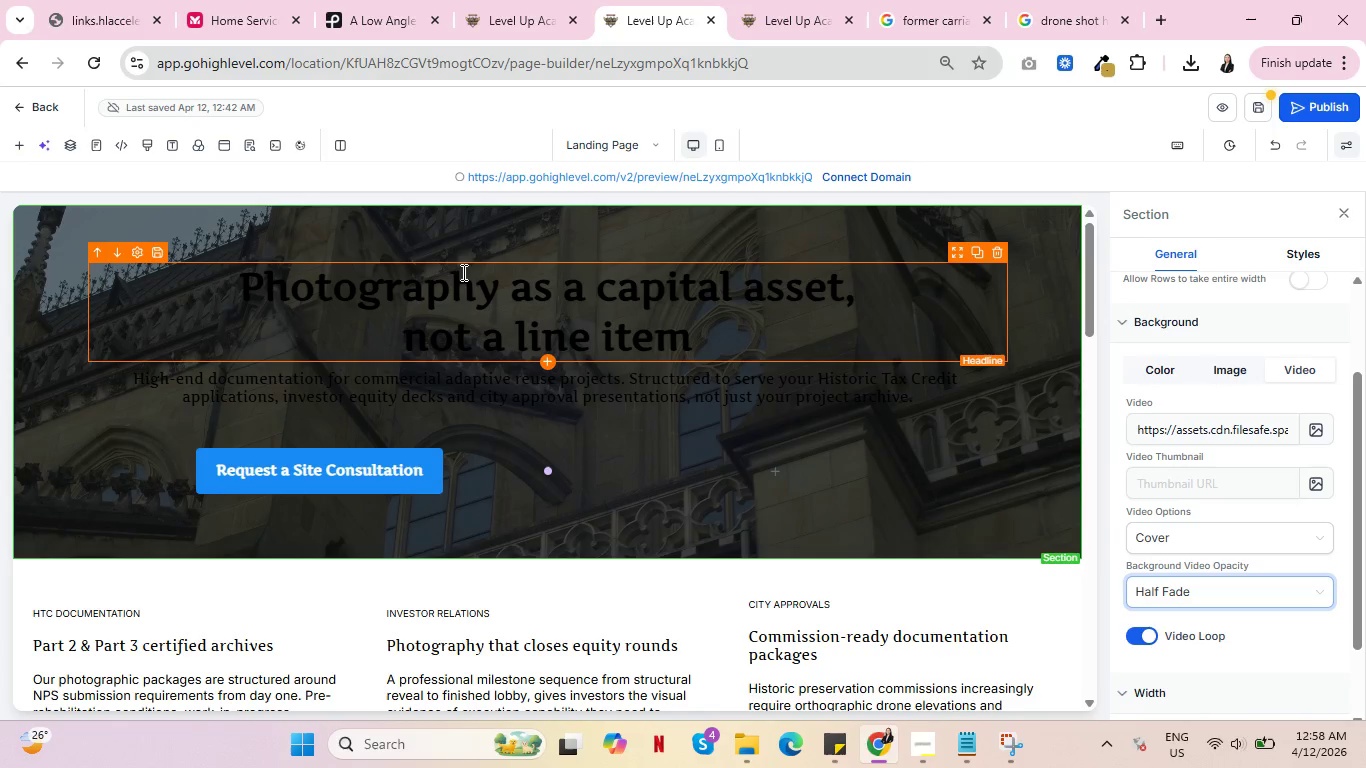 
double_click([469, 276])
 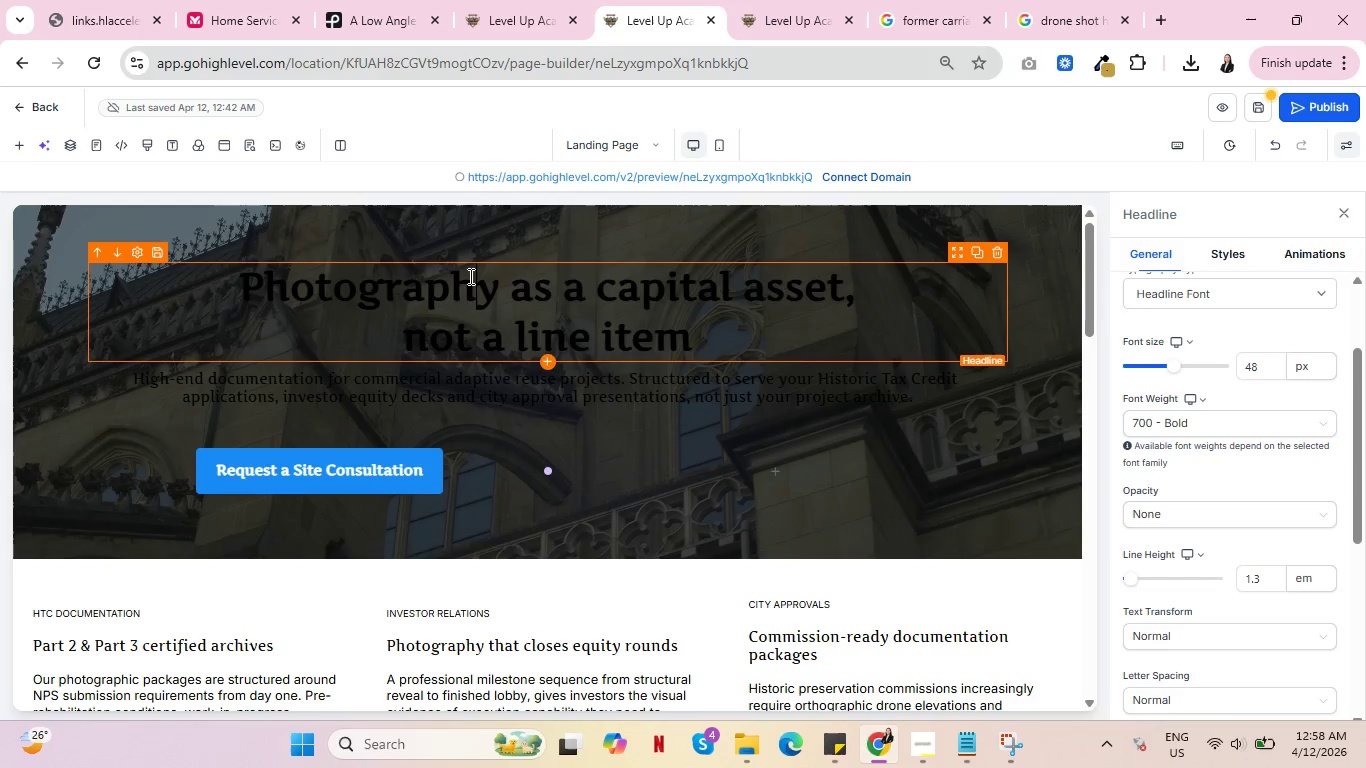 
triple_click([469, 276])
 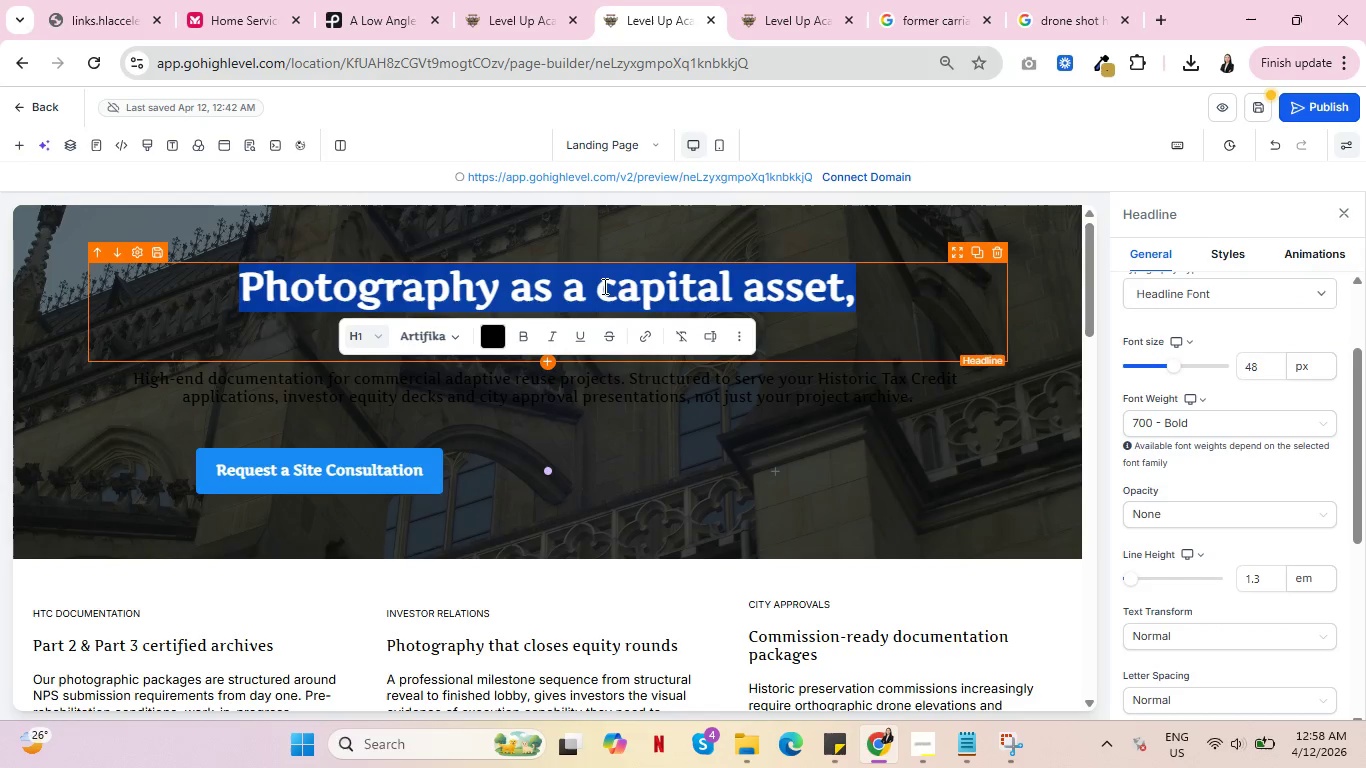 
left_click([638, 288])
 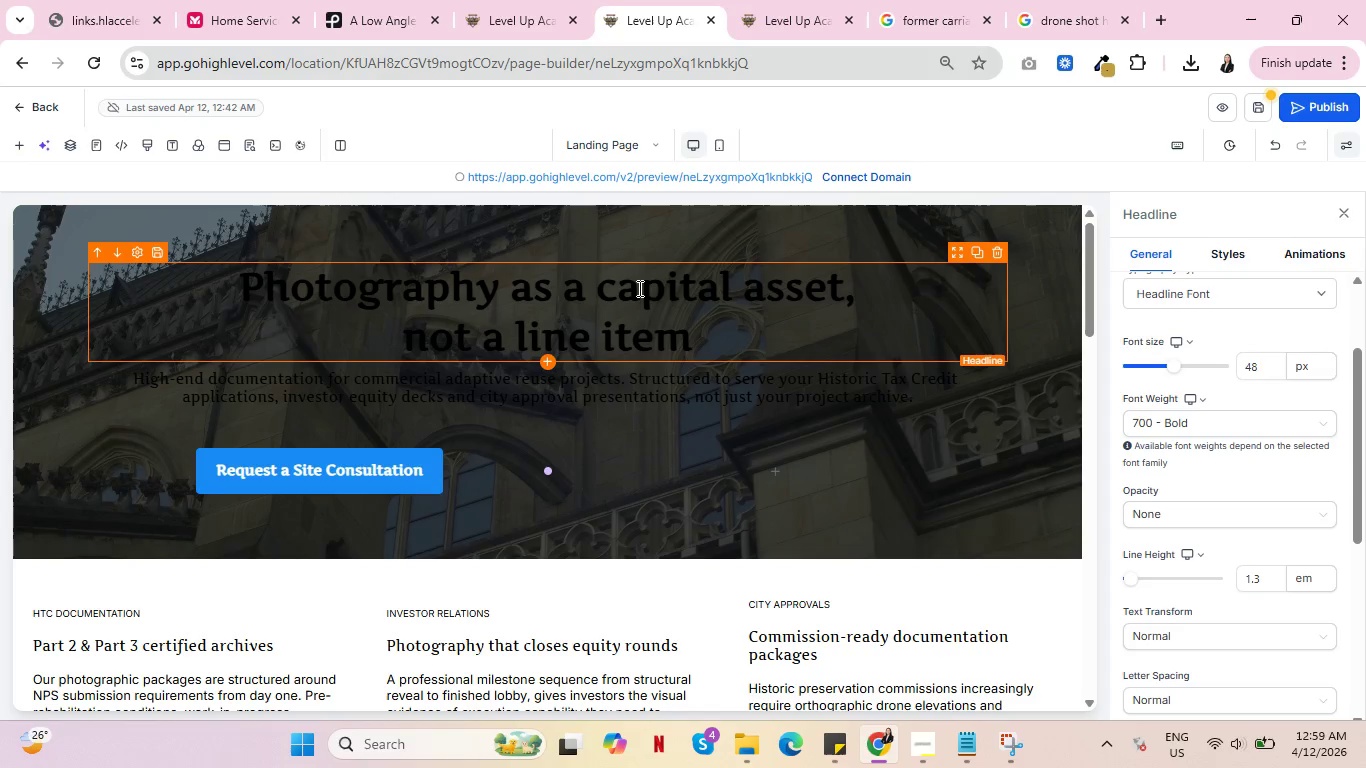 
wait(21.67)
 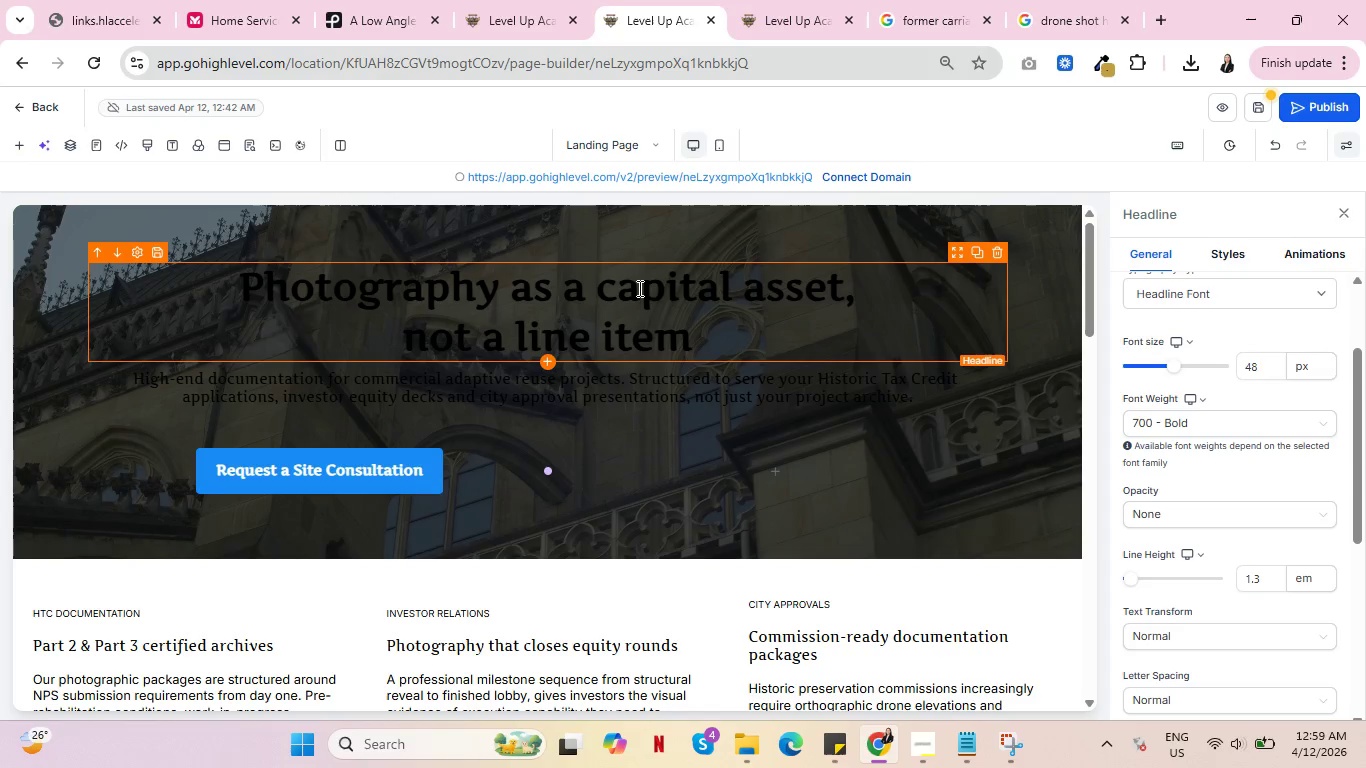 
double_click([599, 285])
 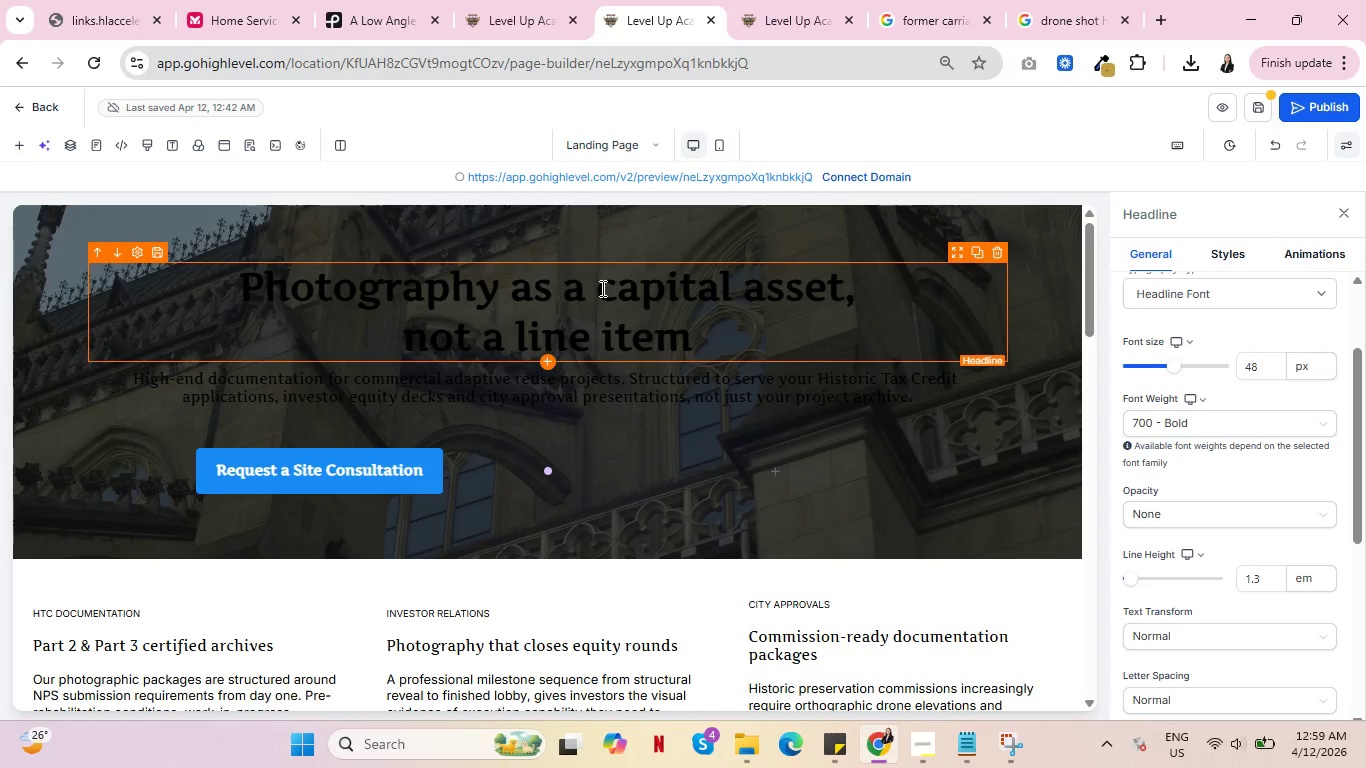 
left_click_drag(start_coordinate=[601, 288], to_coordinate=[842, 285])
 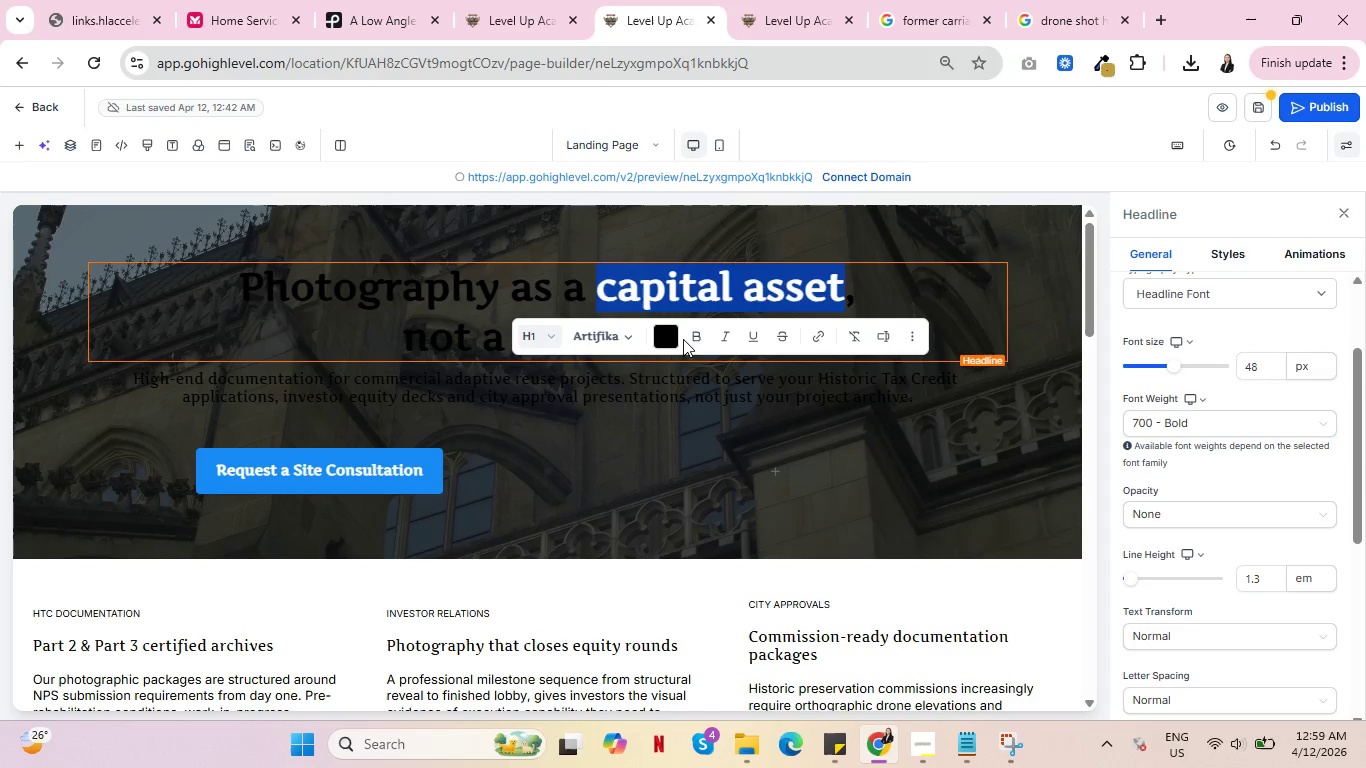 
left_click([668, 335])
 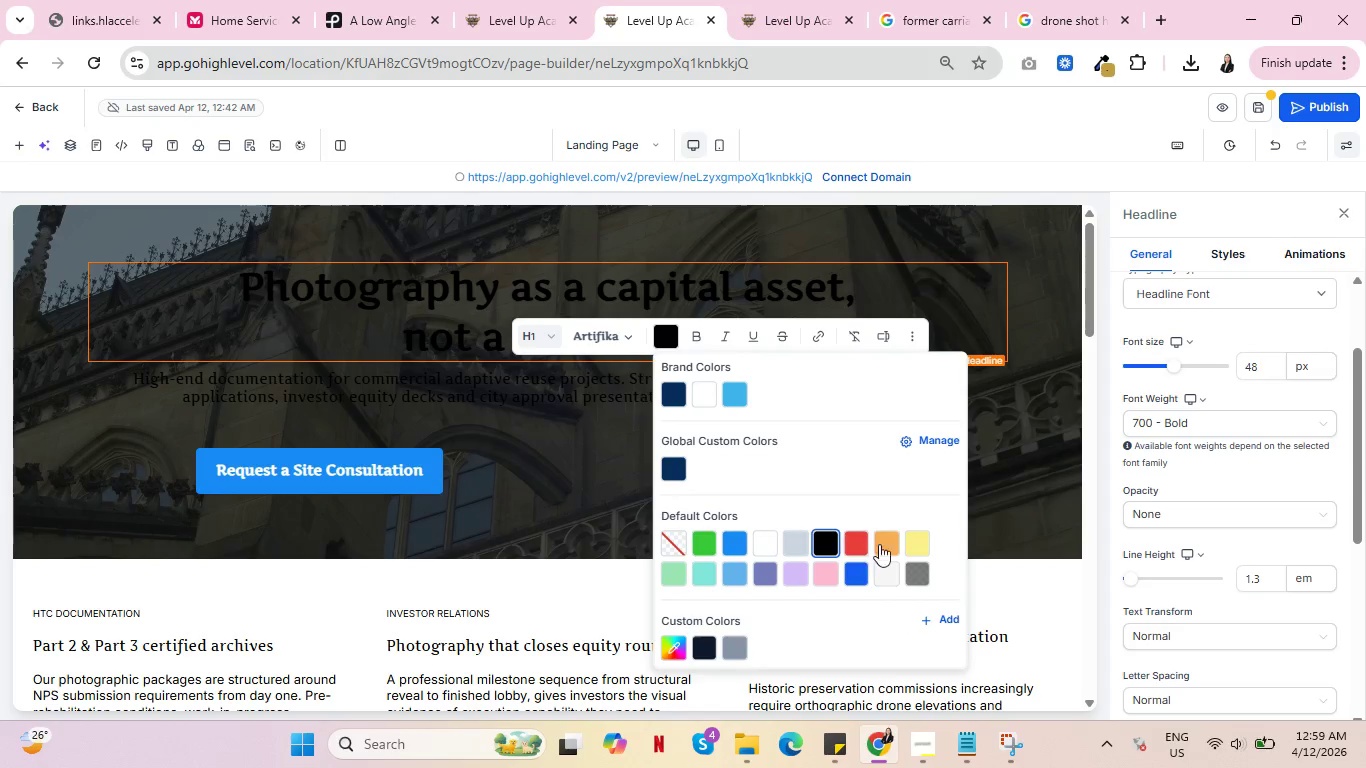 
left_click([891, 538])
 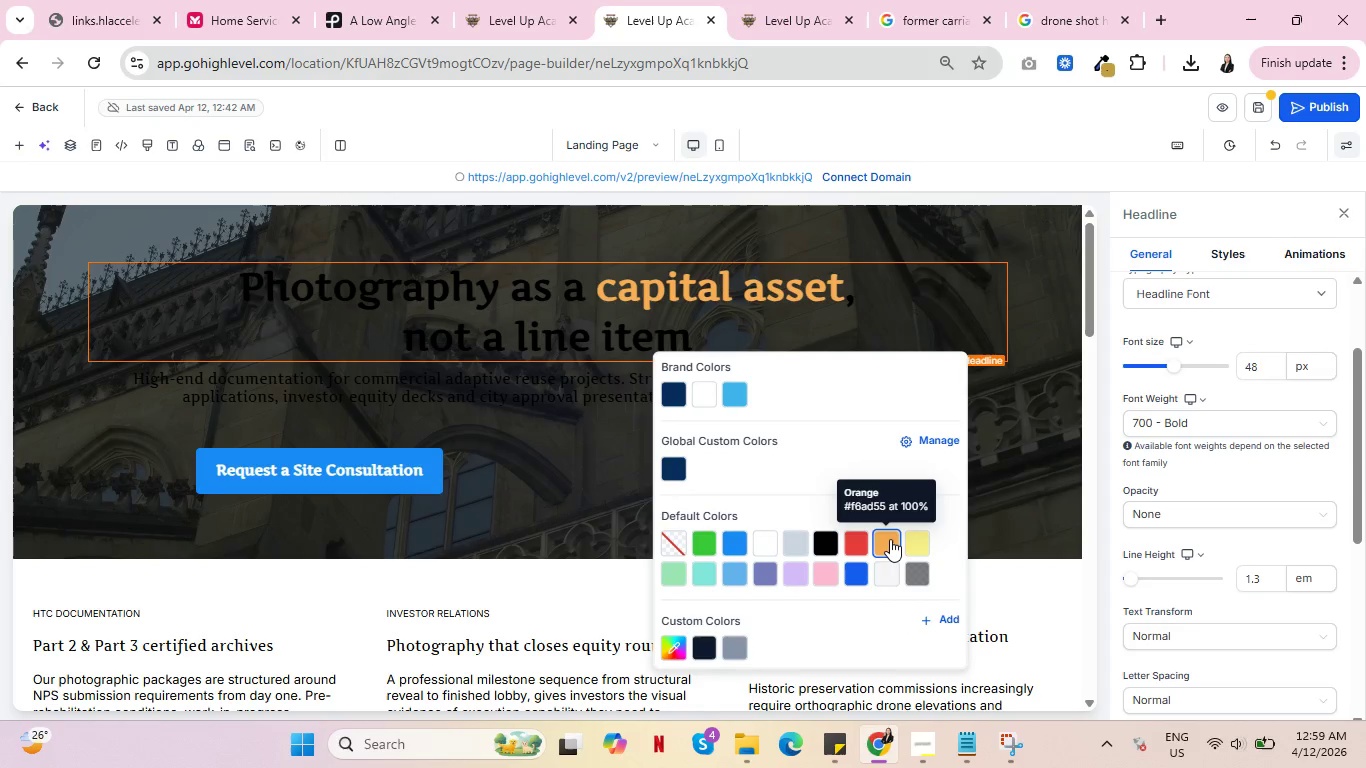 
left_click([919, 542])
 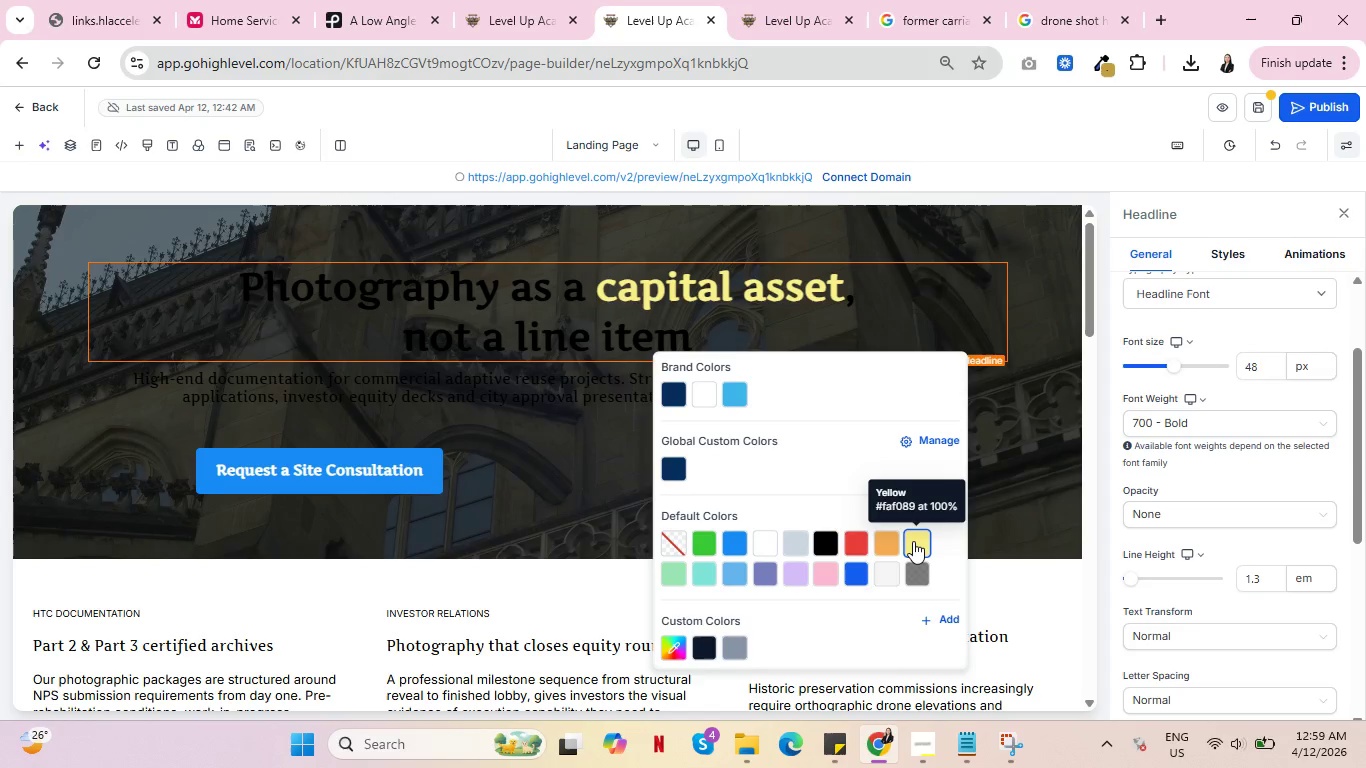 
wait(8.23)
 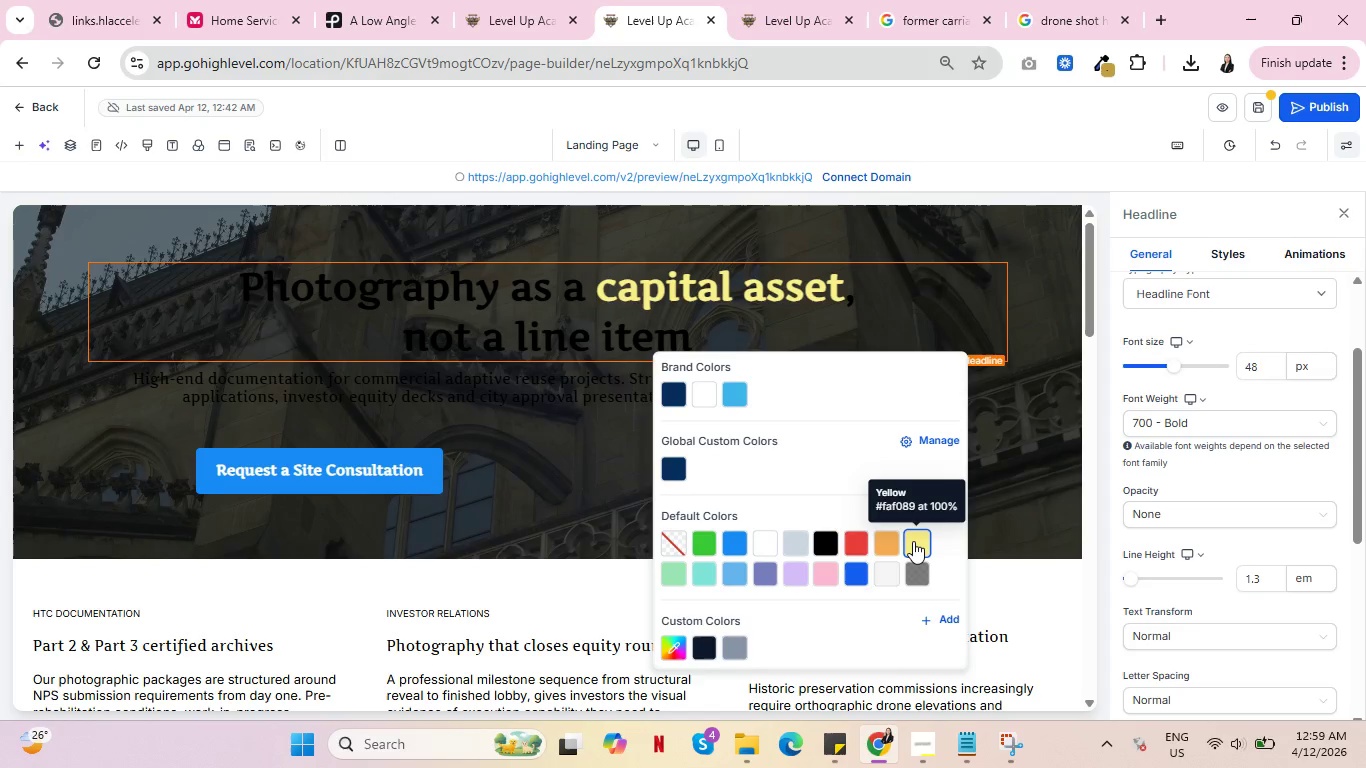 
left_click([883, 539])
 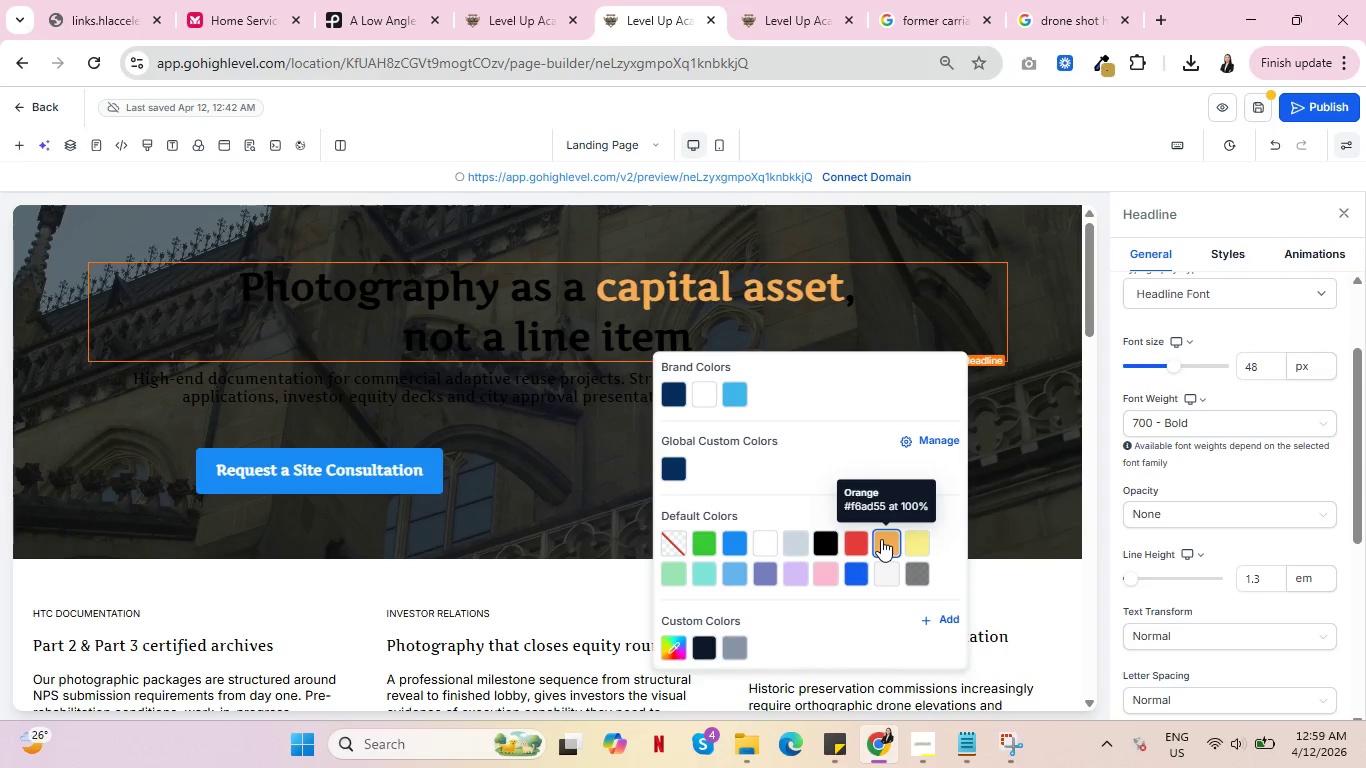 
wait(6.81)
 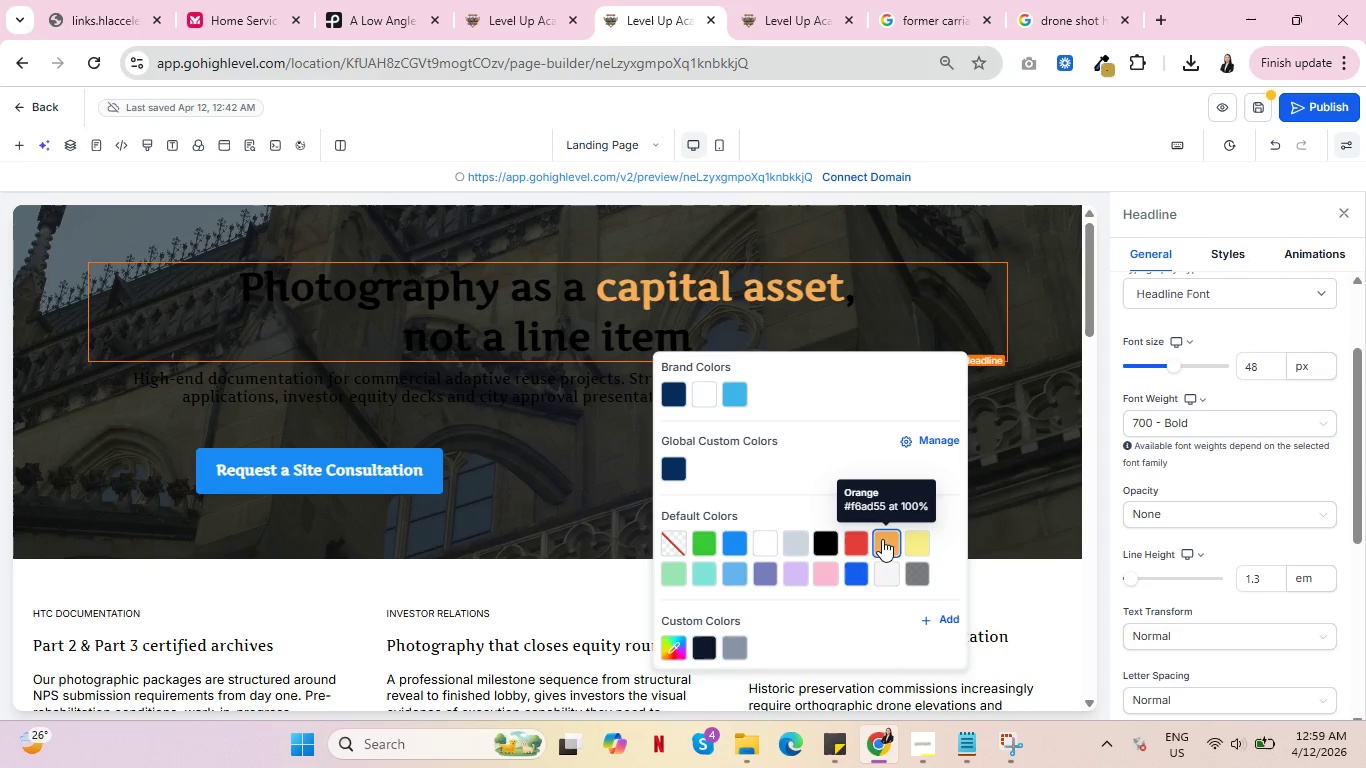 
left_click([914, 545])
 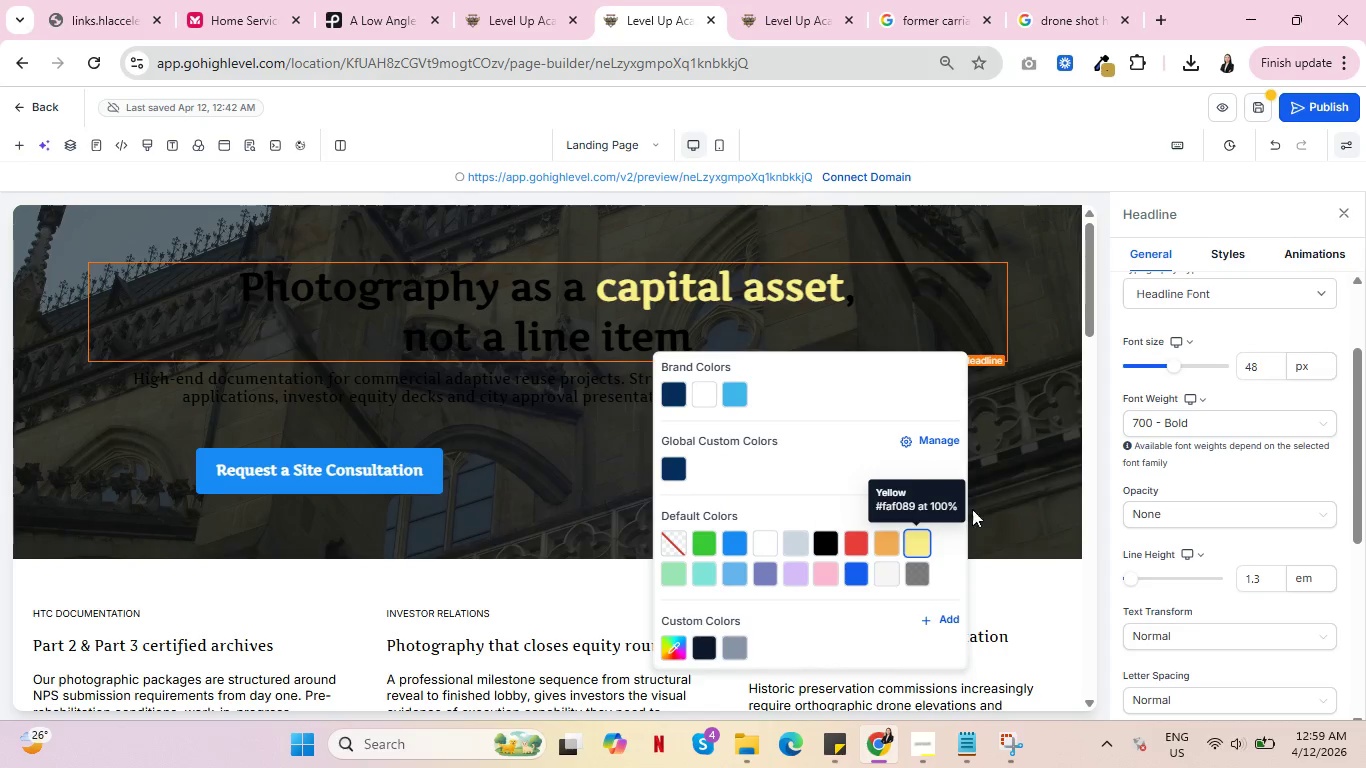 
left_click([1008, 494])
 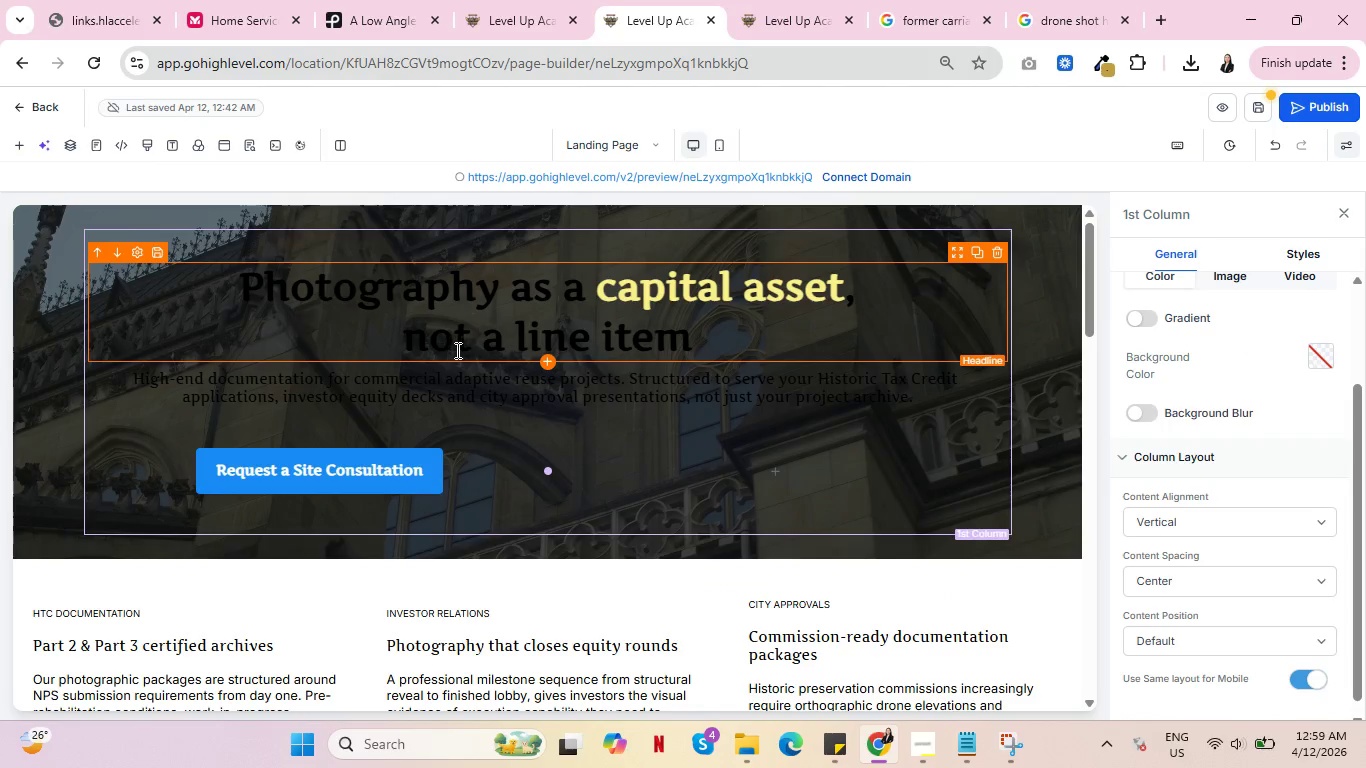 
wait(9.0)
 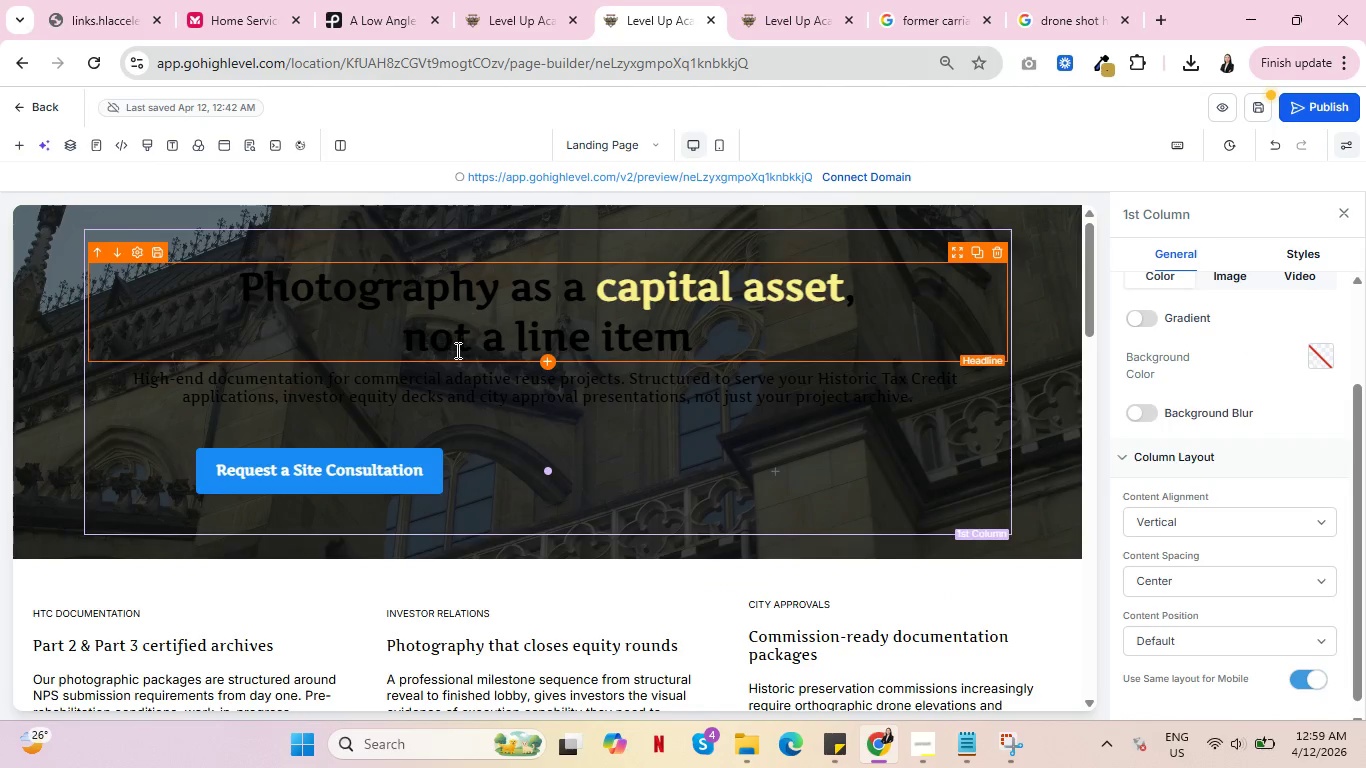 
left_click_drag(start_coordinate=[244, 286], to_coordinate=[575, 285])
 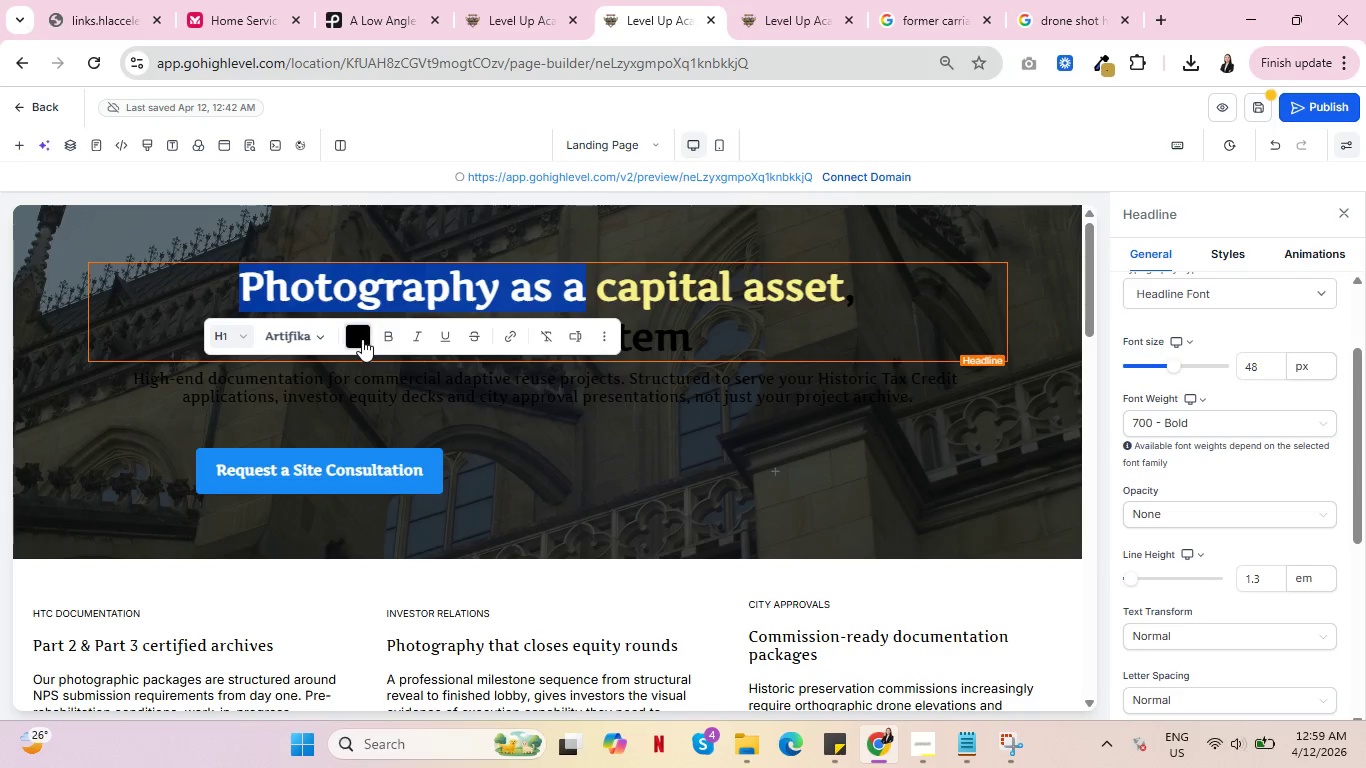 
left_click([357, 337])
 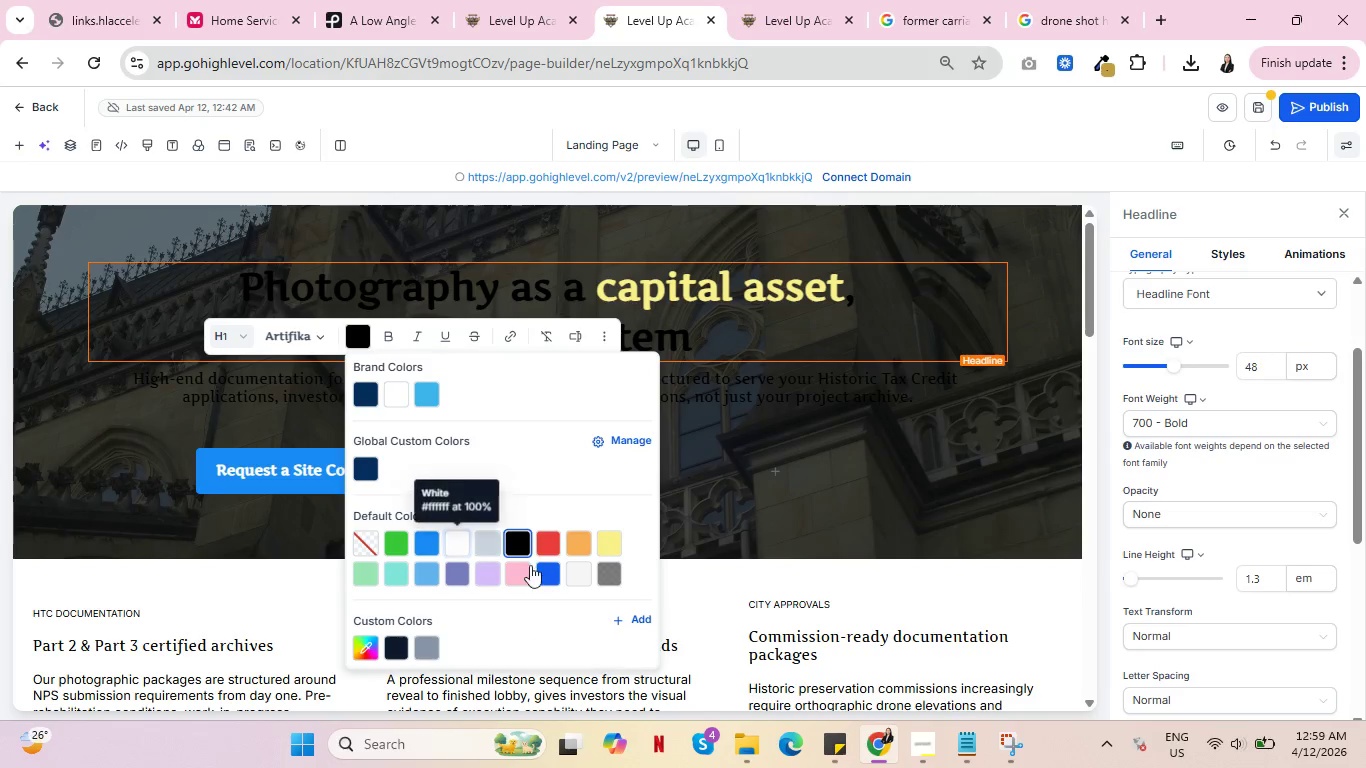 
left_click([580, 574])
 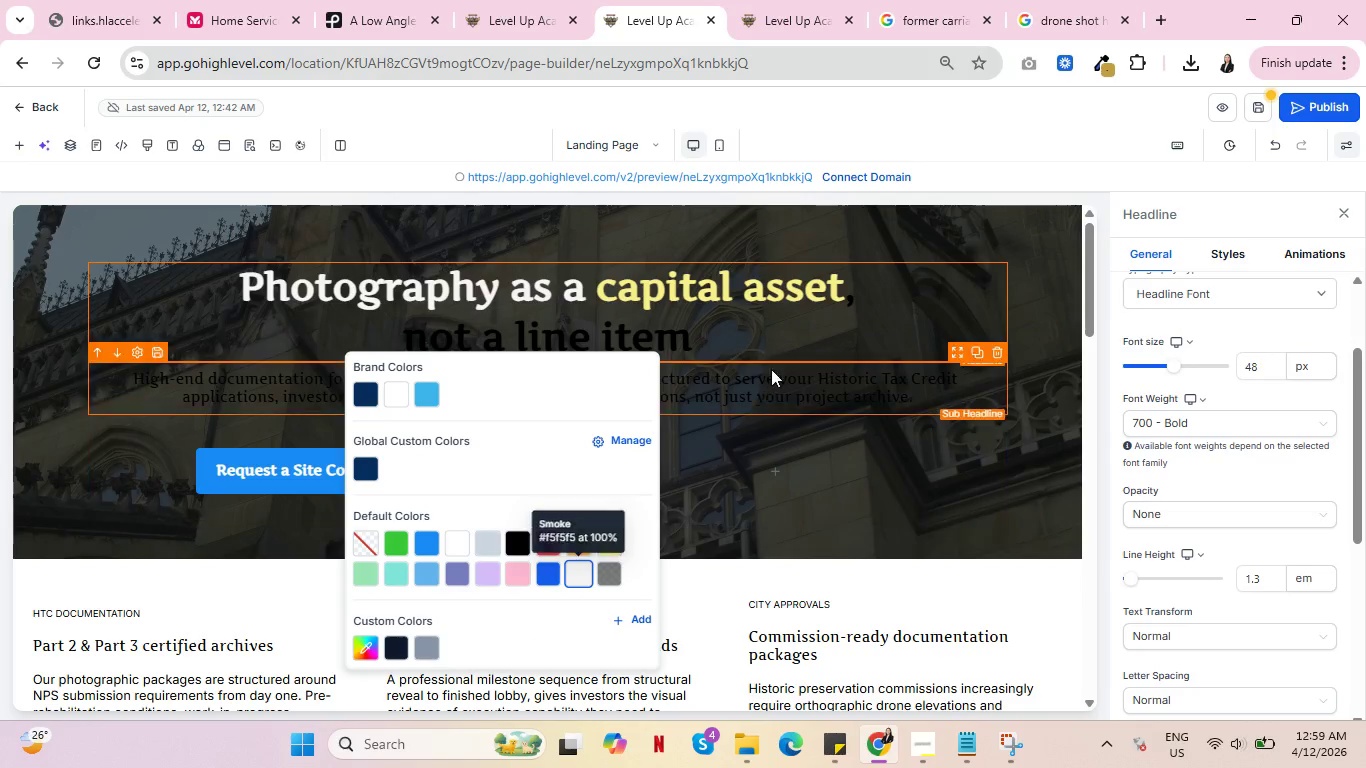 
left_click([741, 336])
 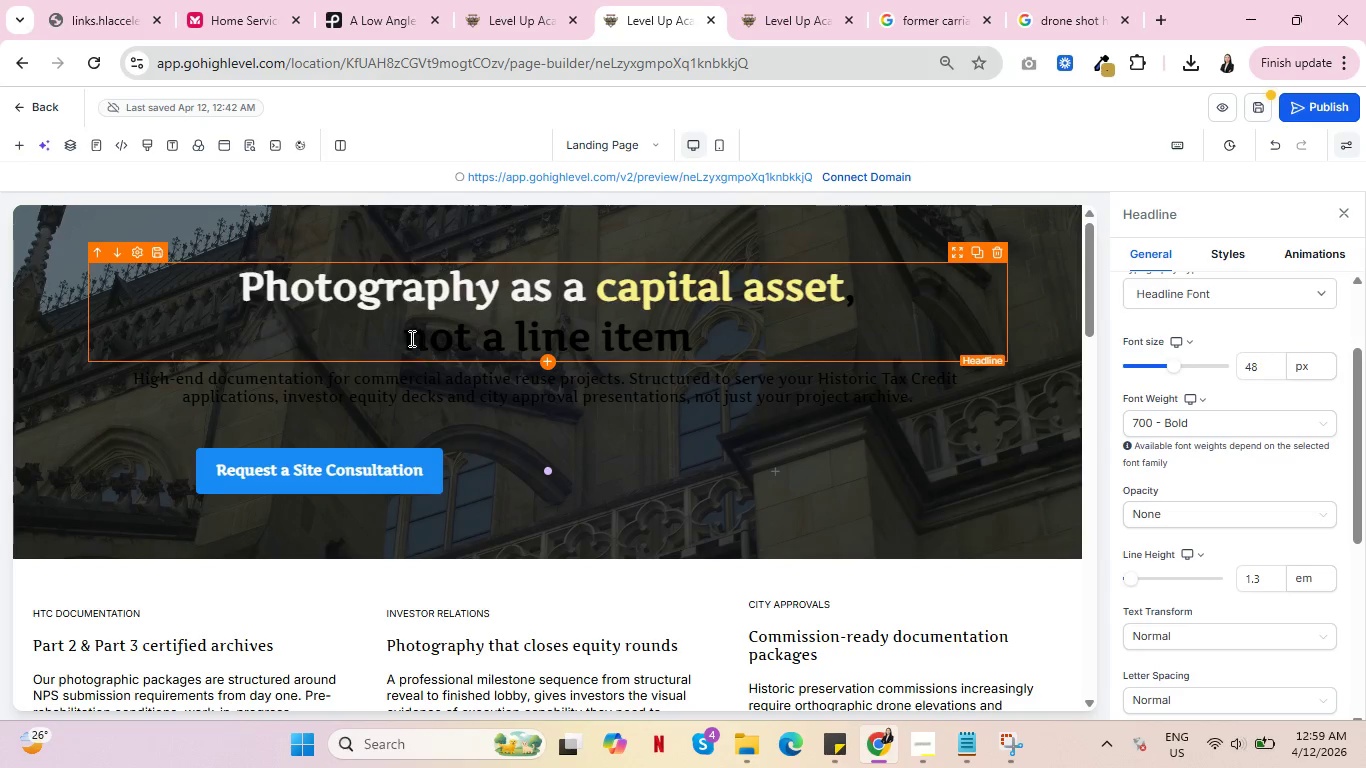 
left_click_drag(start_coordinate=[403, 336], to_coordinate=[718, 331])
 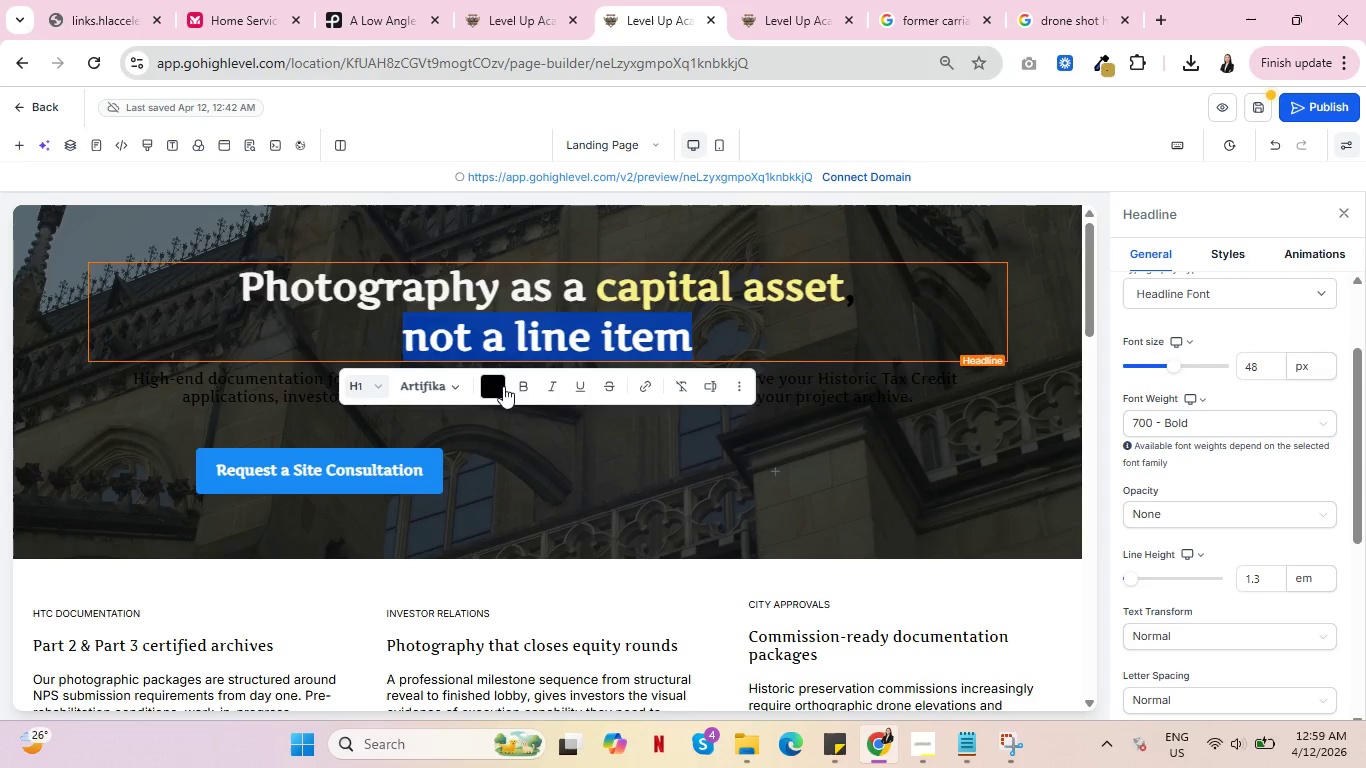 
left_click([496, 385])
 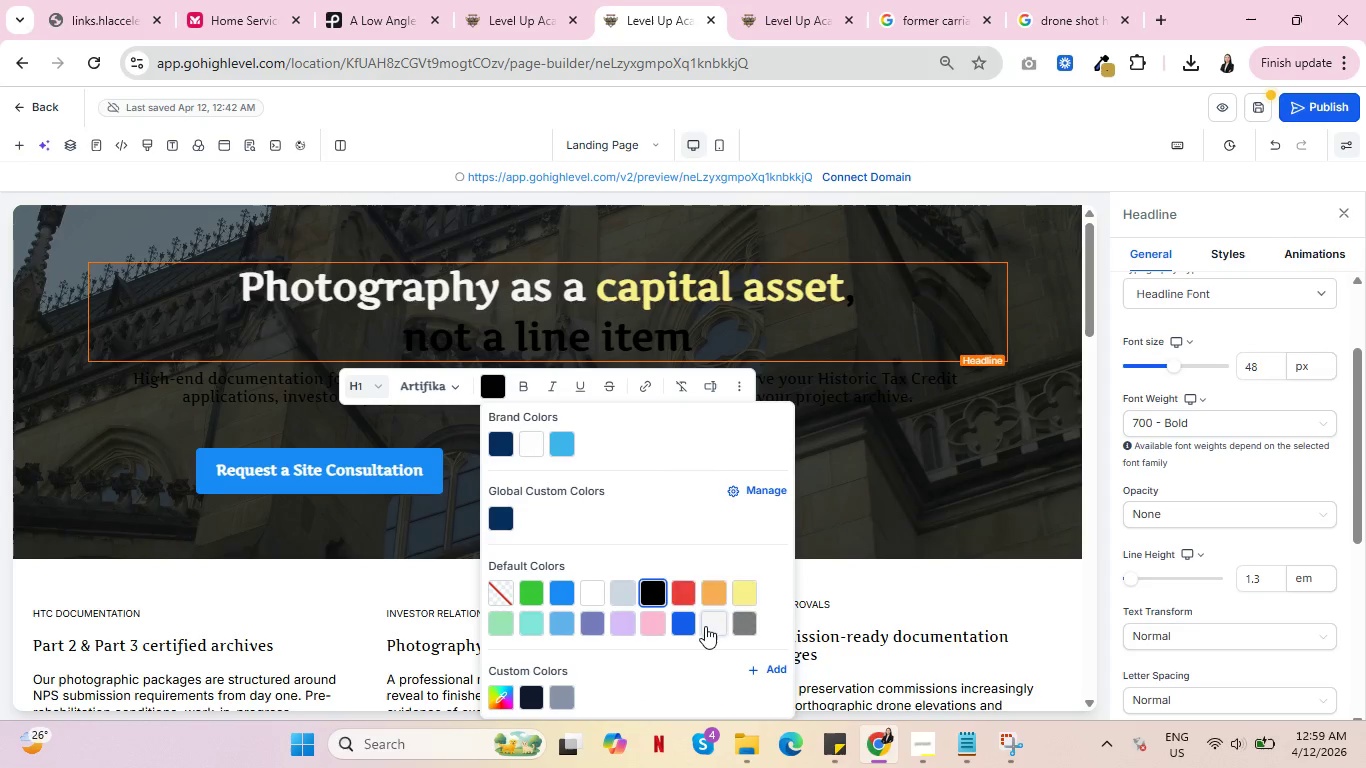 
left_click([711, 622])
 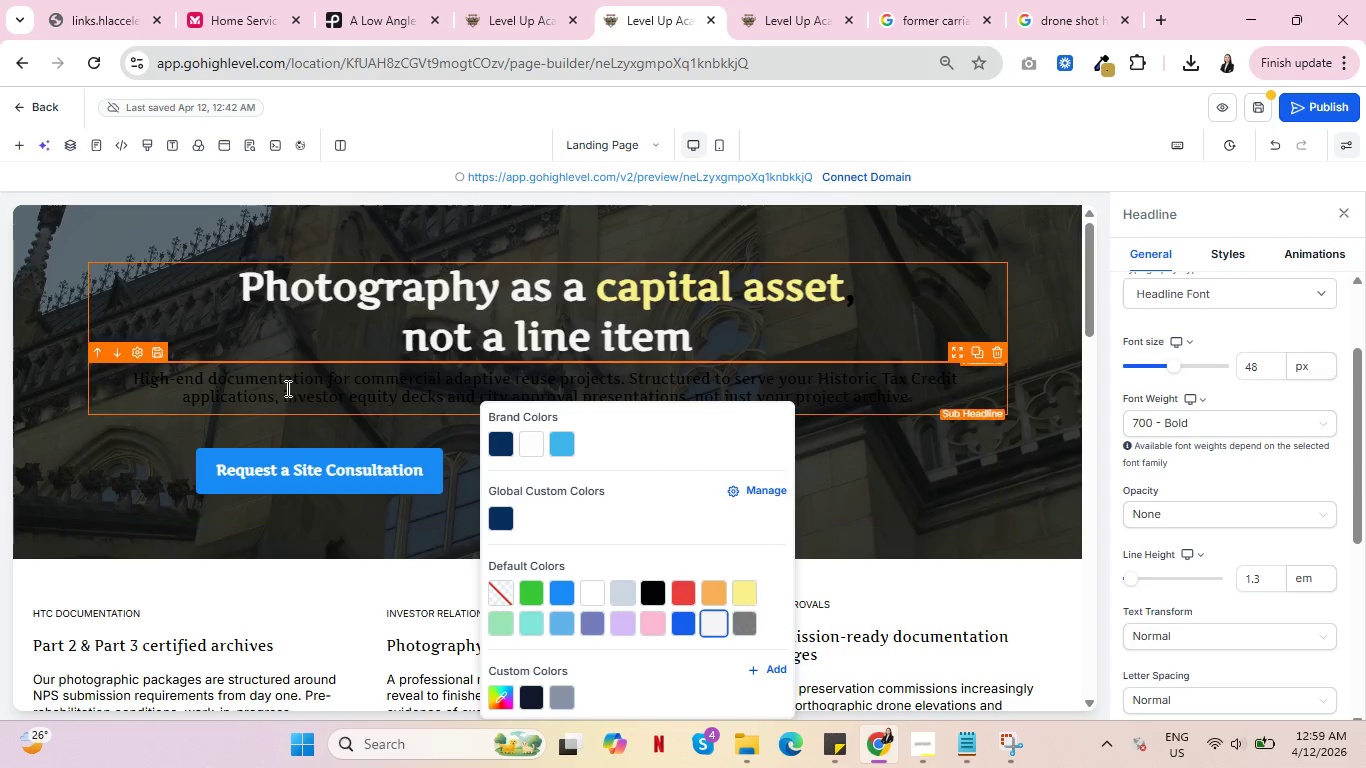 
double_click([286, 385])
 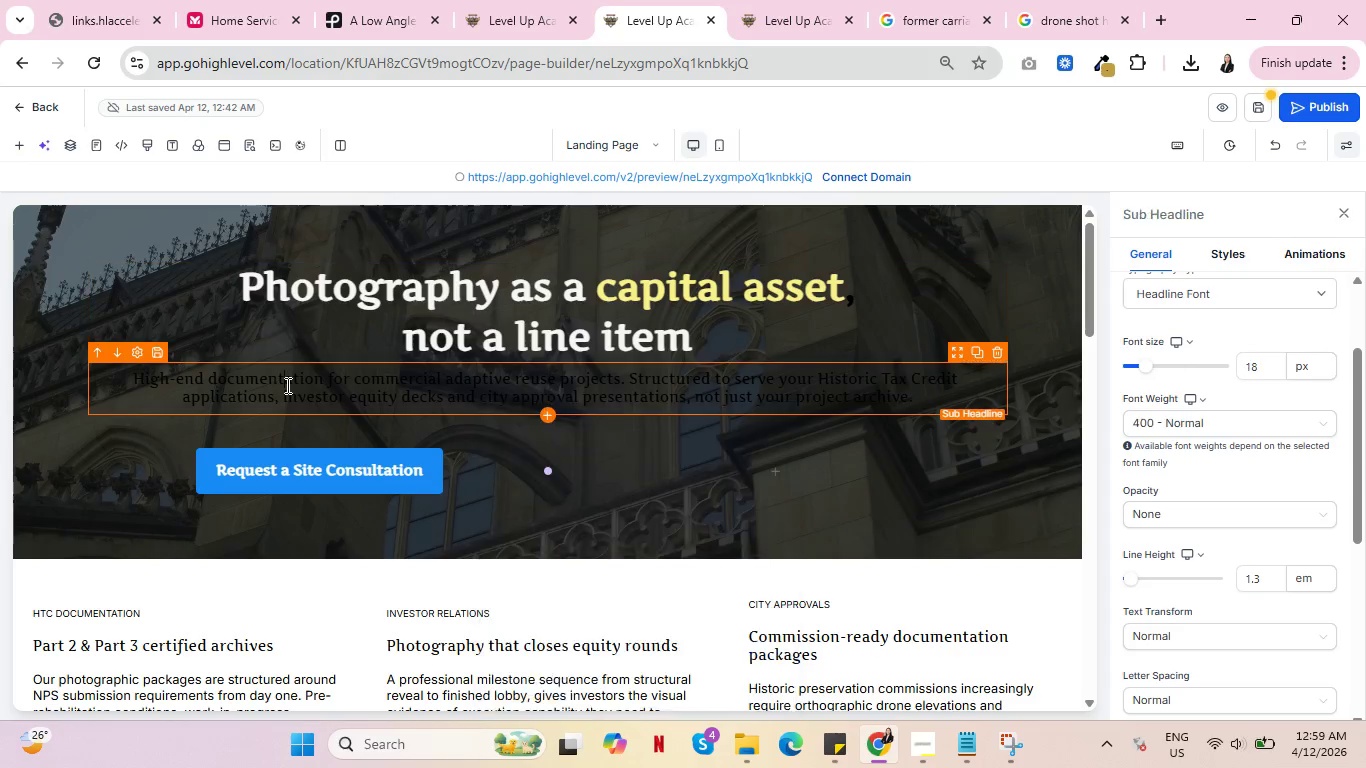 
triple_click([286, 385])
 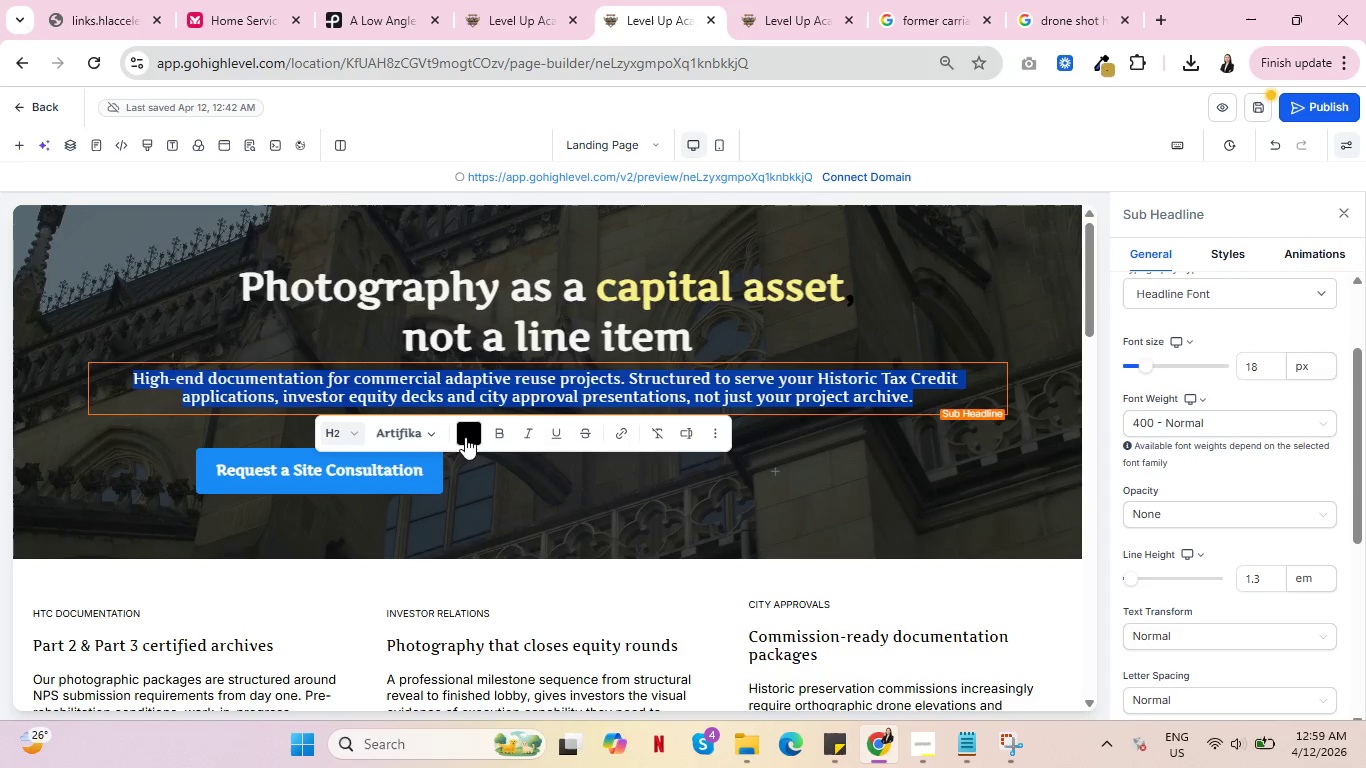 
left_click([467, 435])
 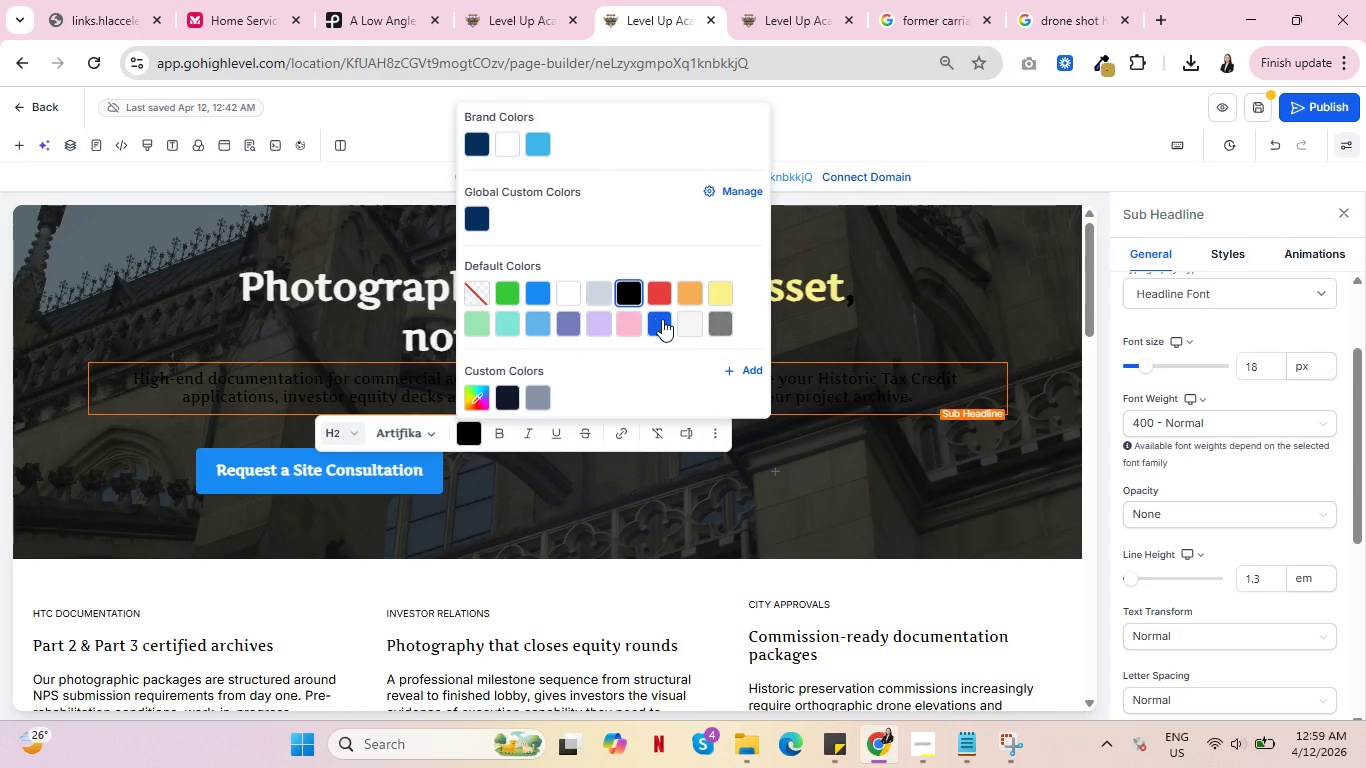 
left_click([691, 321])
 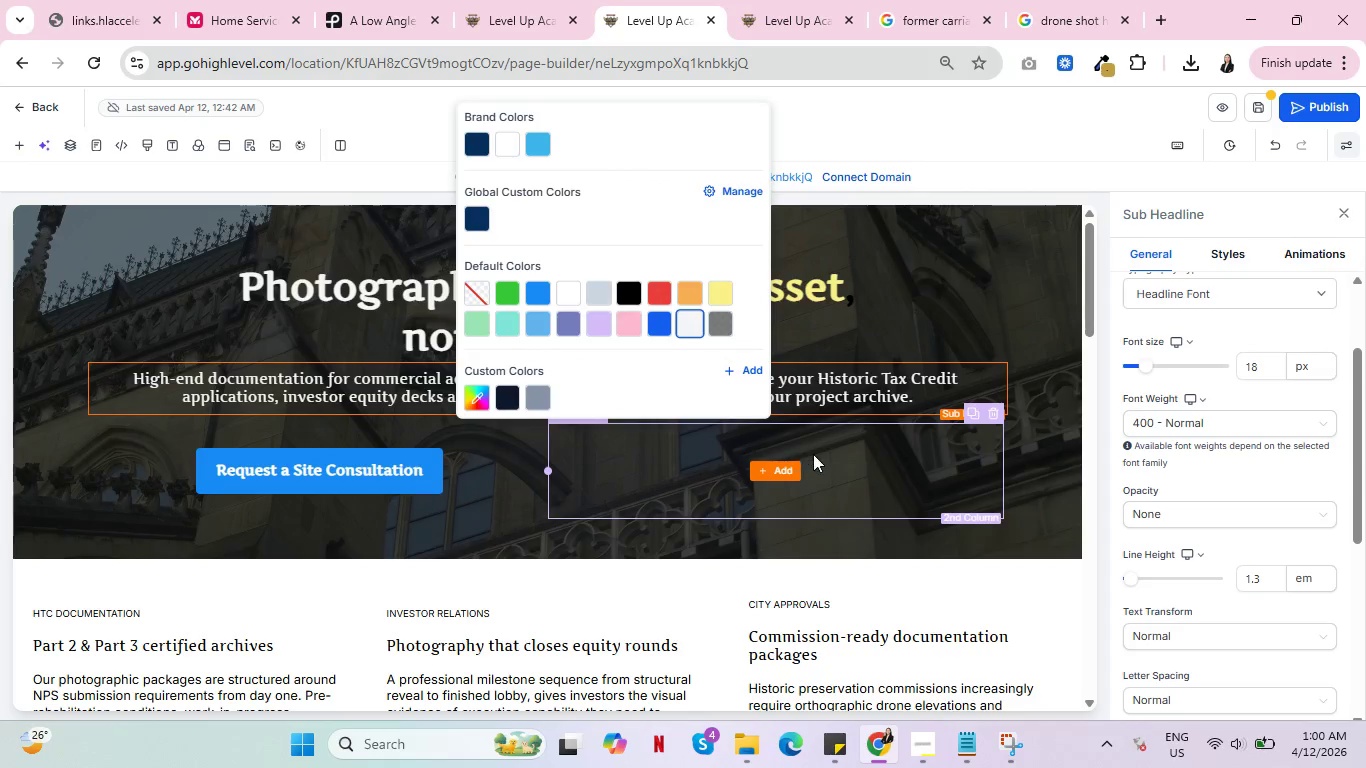 
left_click([900, 464])
 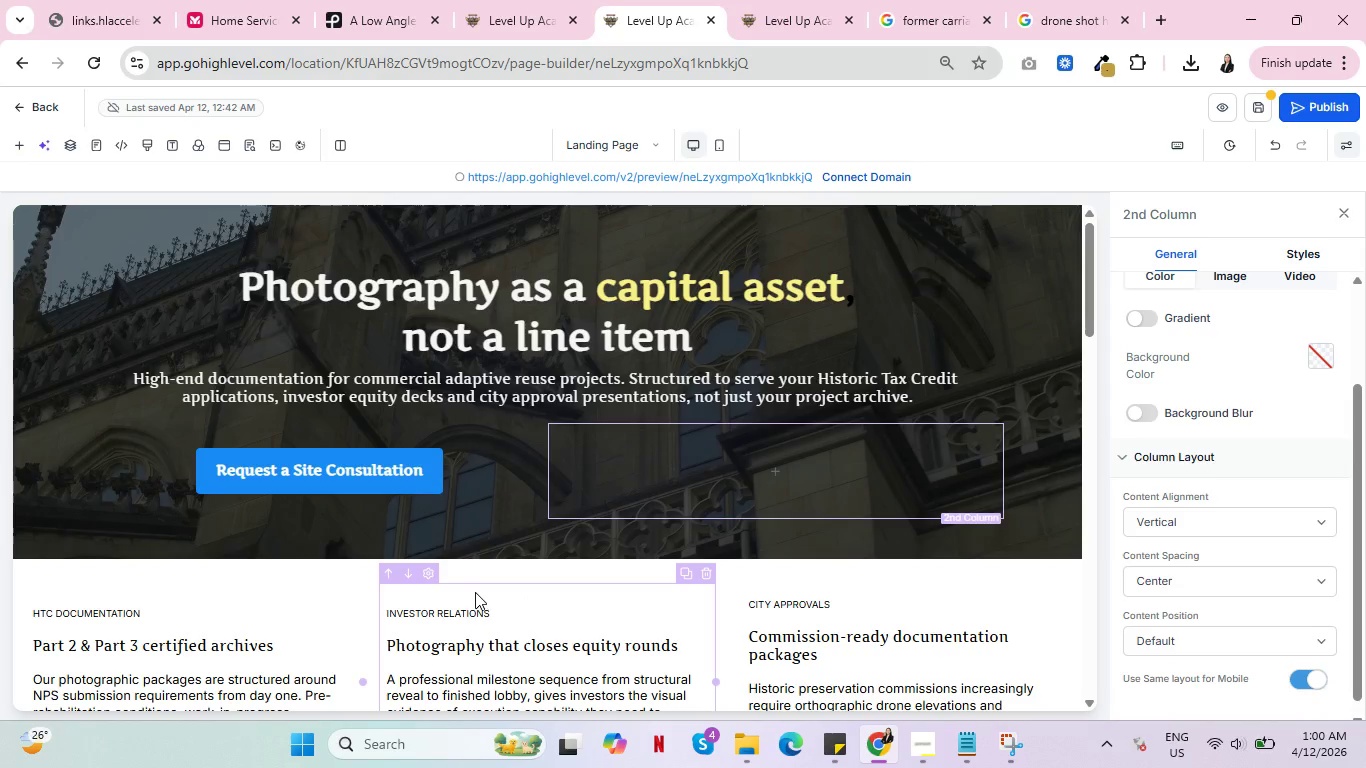 
scroll: coordinate [443, 566], scroll_direction: down, amount: 5.0
 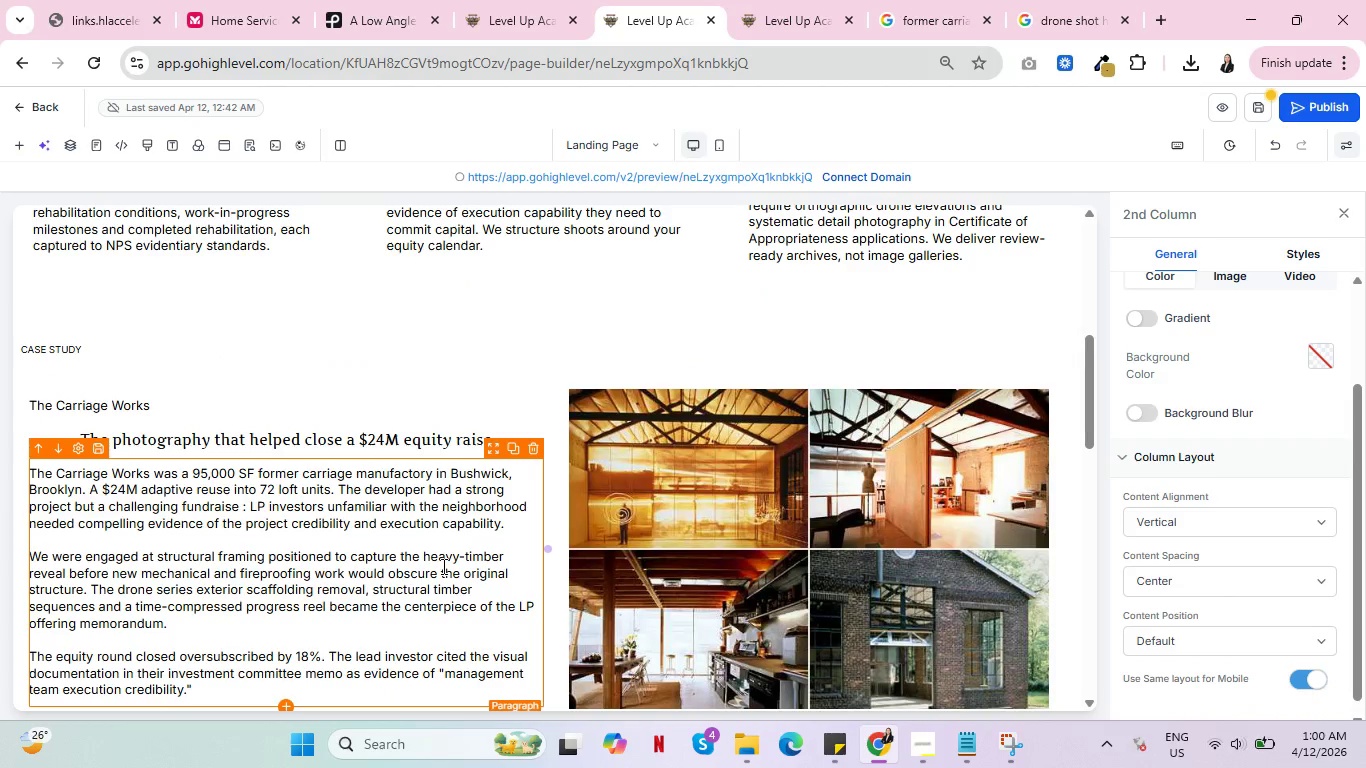 
scroll: coordinate [444, 566], scroll_direction: up, amount: 4.0
 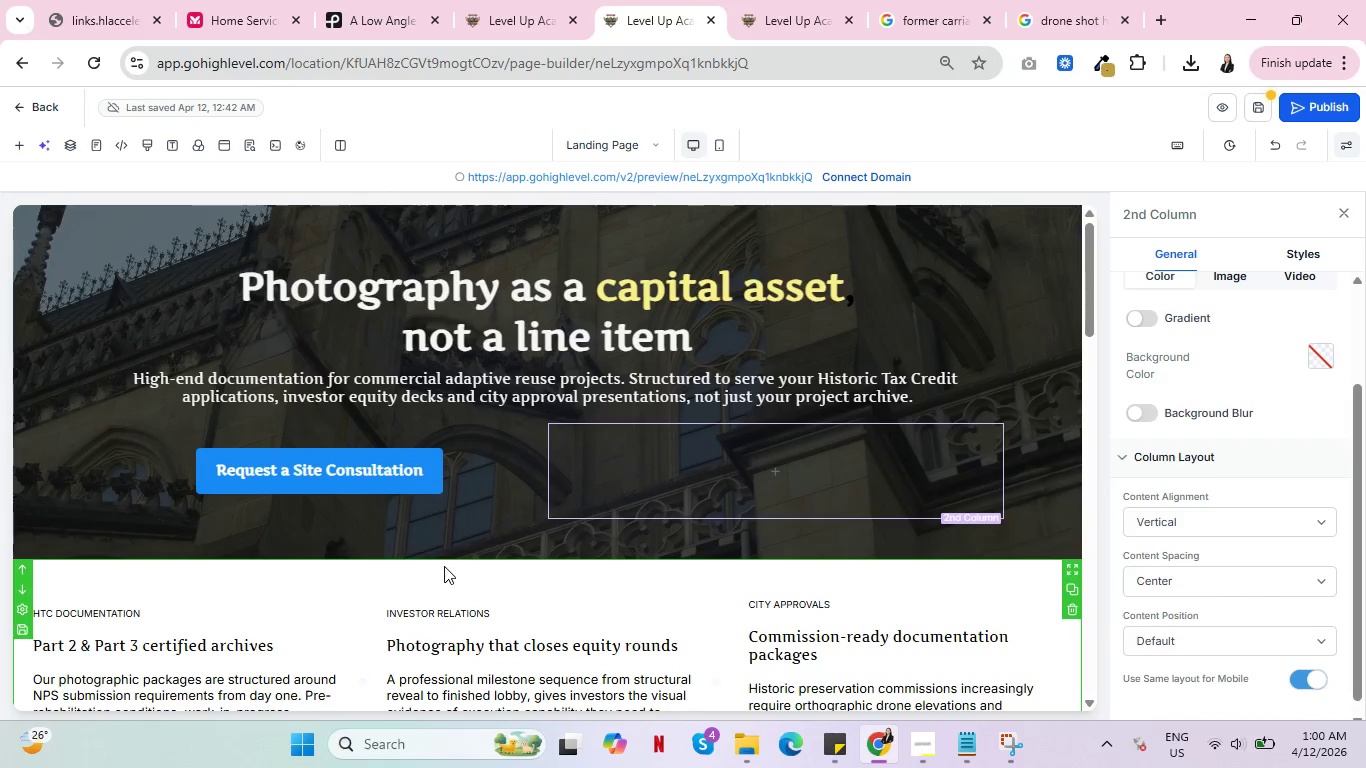 
scroll: coordinate [442, 568], scroll_direction: down, amount: 2.0
 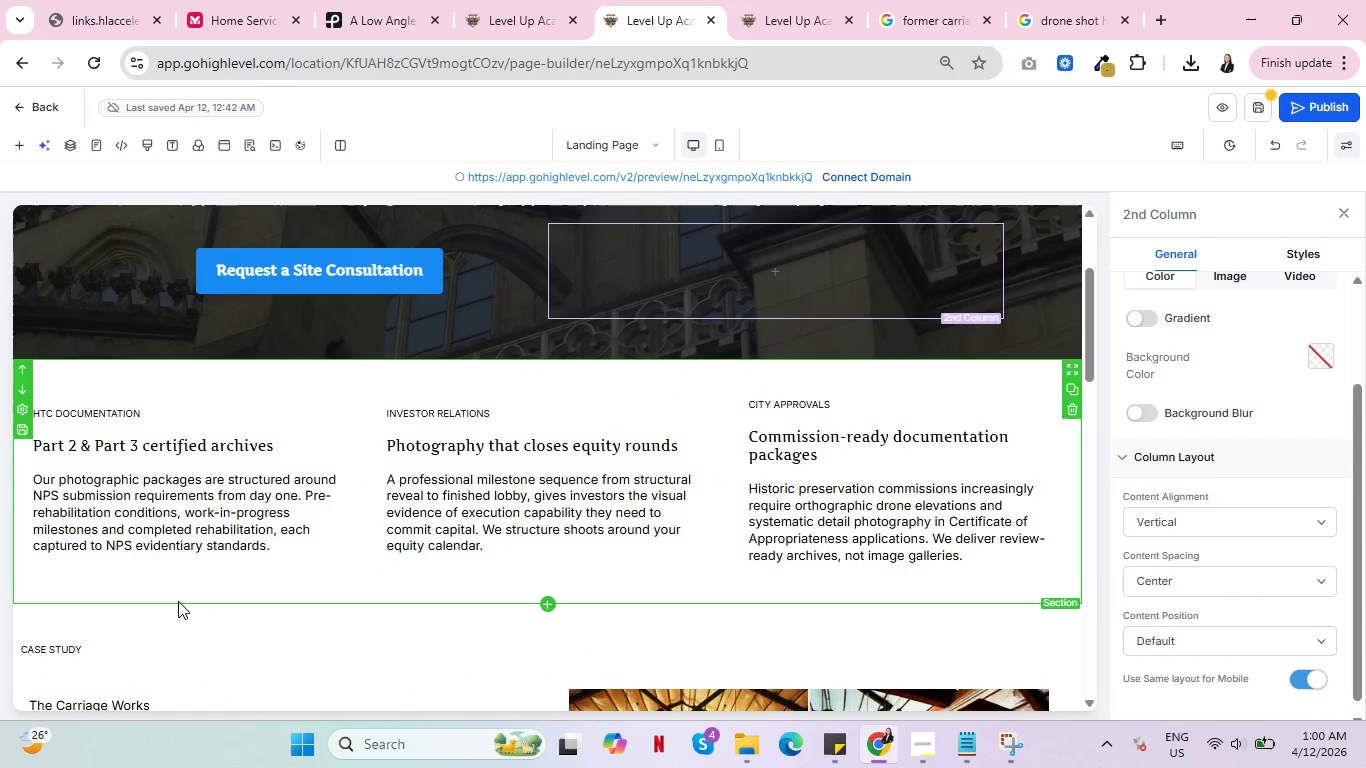 
left_click([178, 601])
 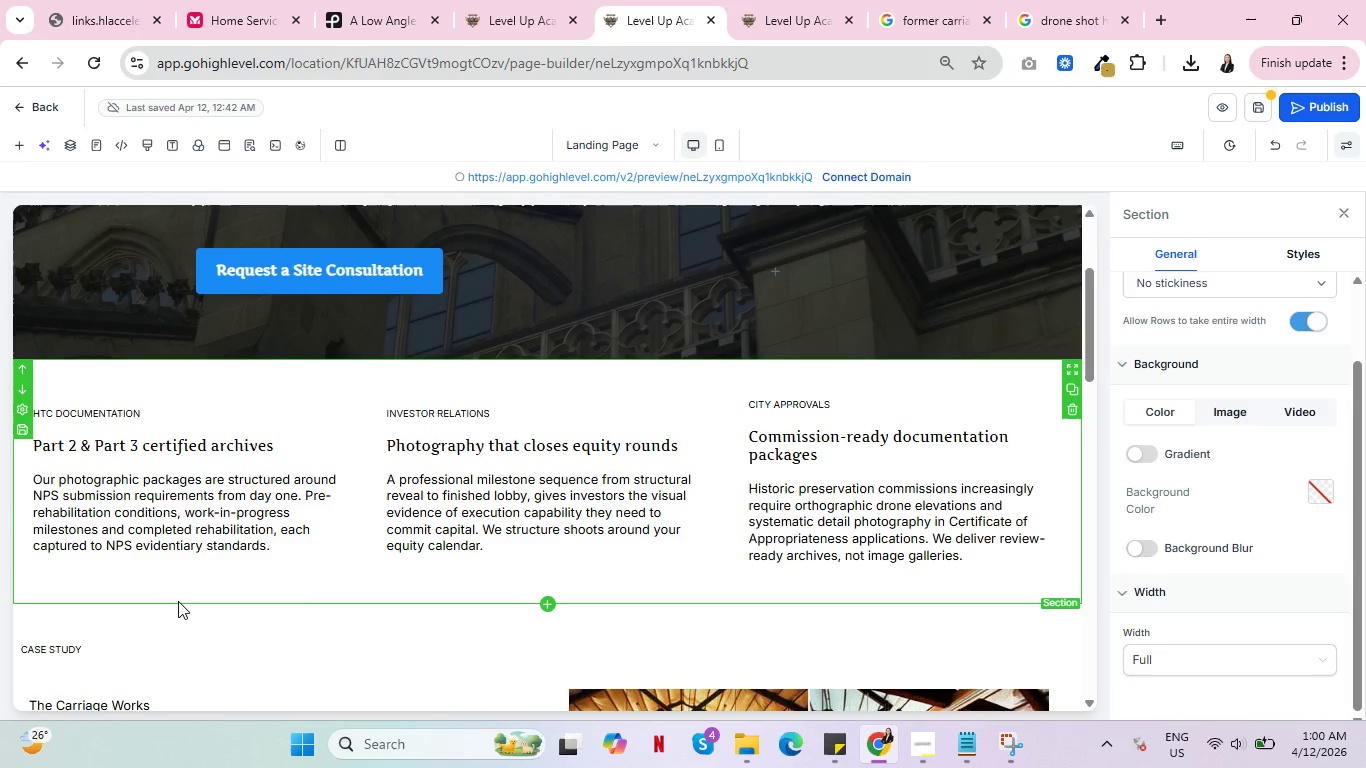 
scroll: coordinate [178, 601], scroll_direction: down, amount: 8.0
 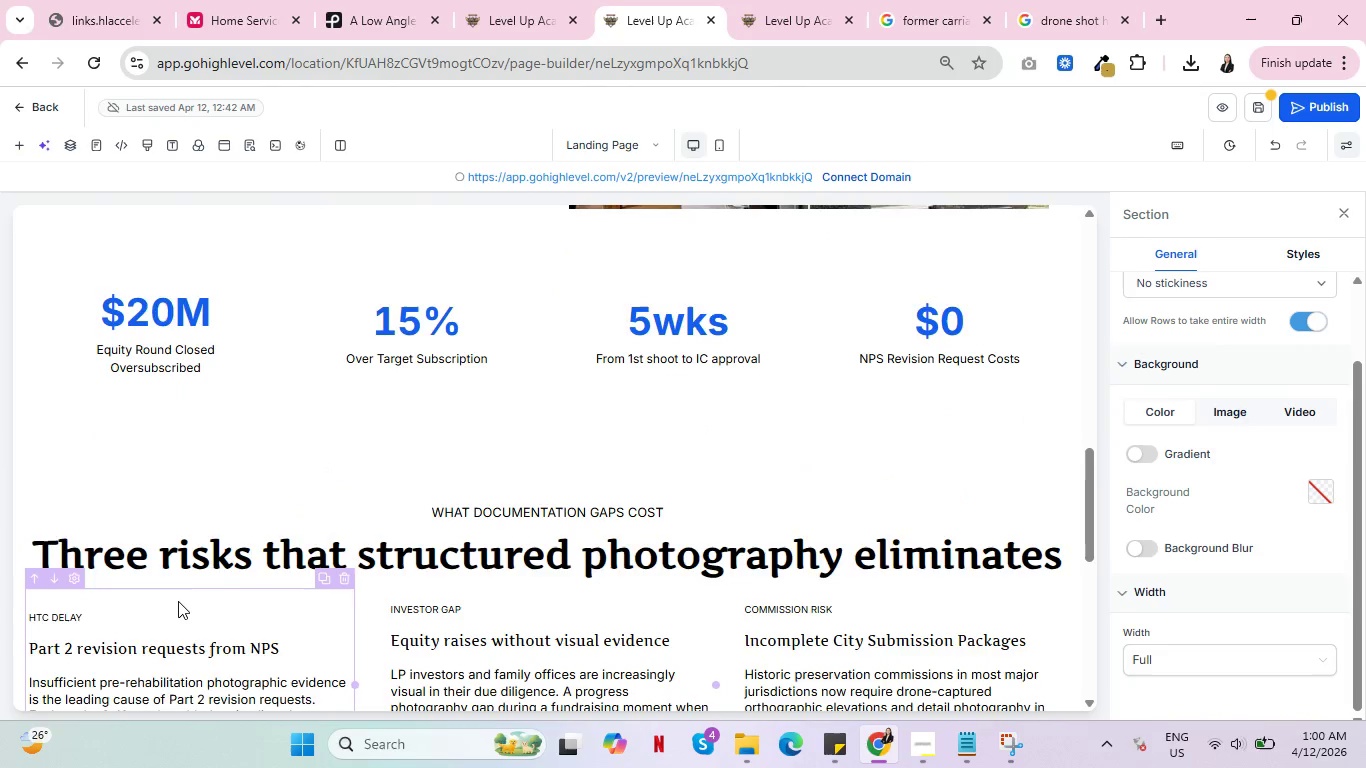 
scroll: coordinate [178, 601], scroll_direction: up, amount: 6.0
 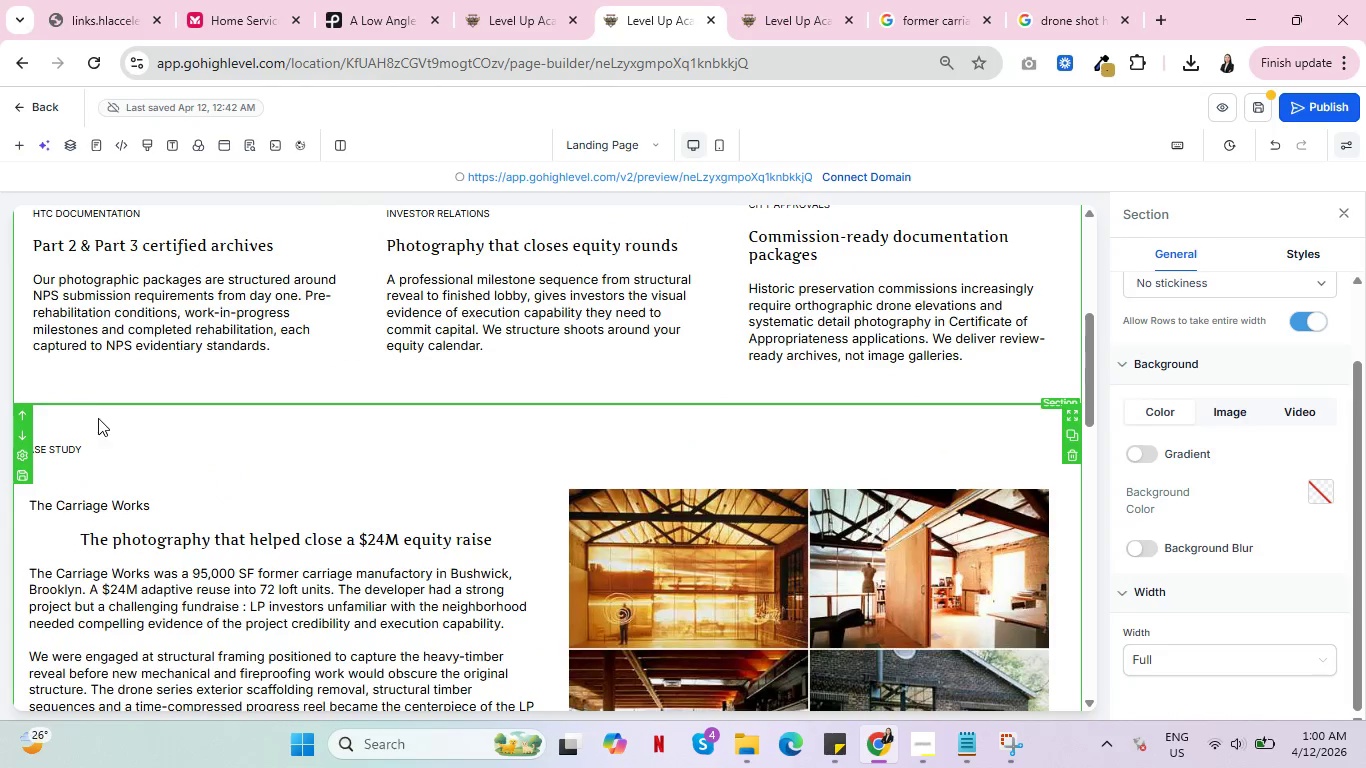 
left_click([98, 420])
 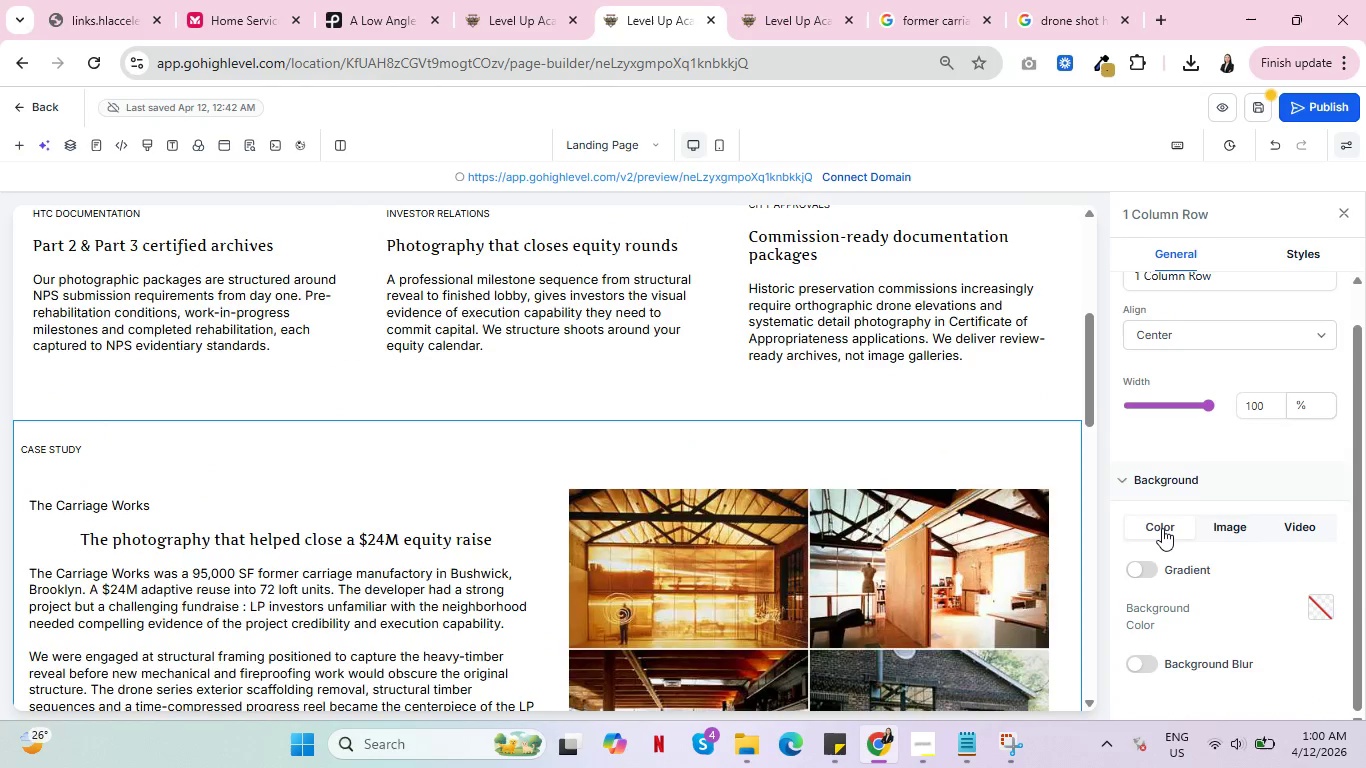 
scroll: coordinate [1215, 543], scroll_direction: down, amount: 2.0
 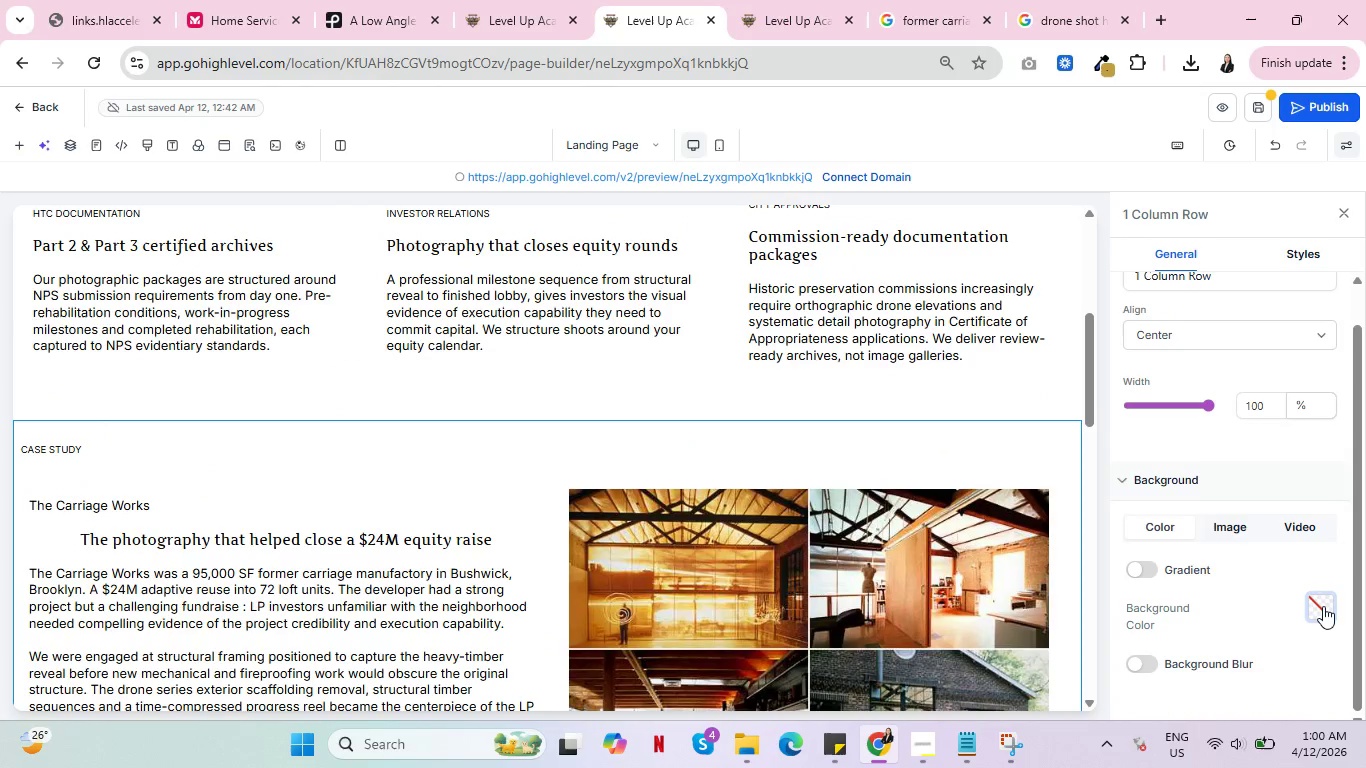 
left_click([1323, 606])
 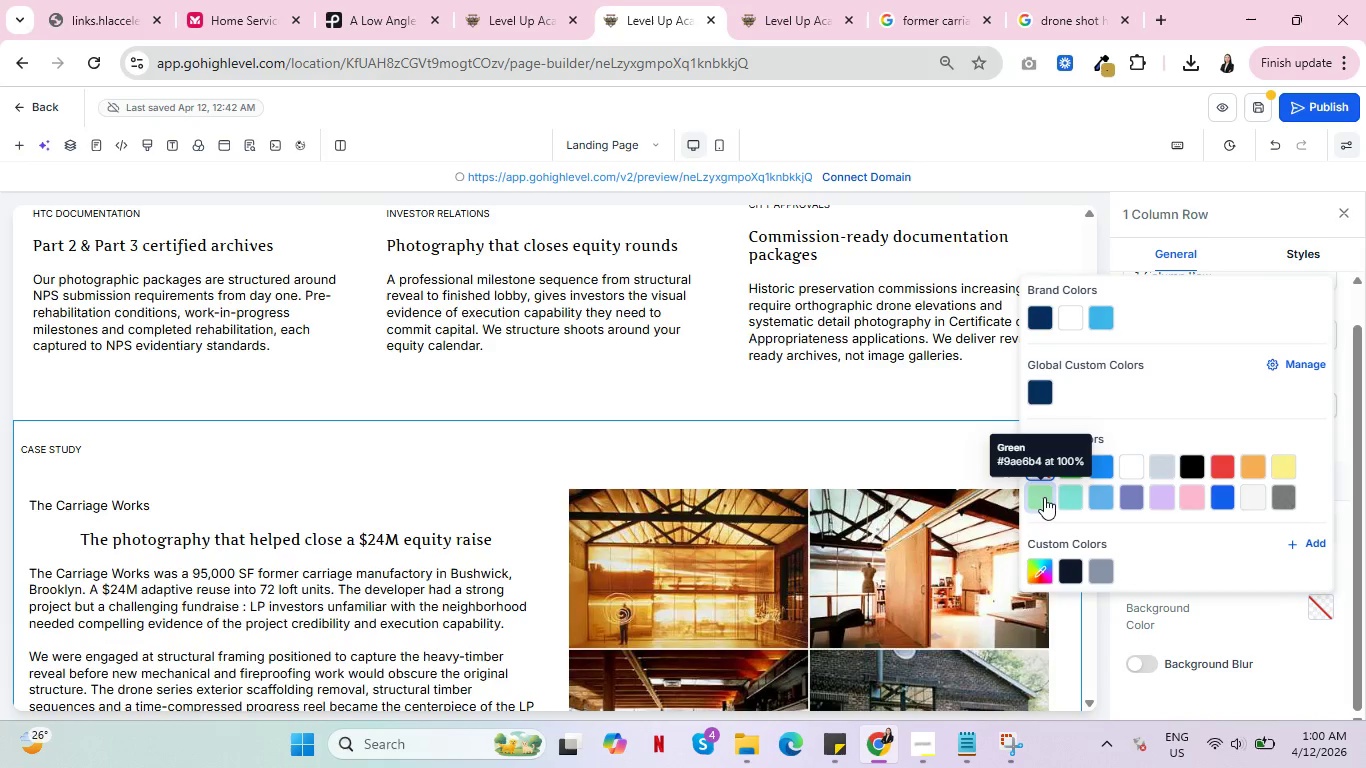 
wait(5.01)
 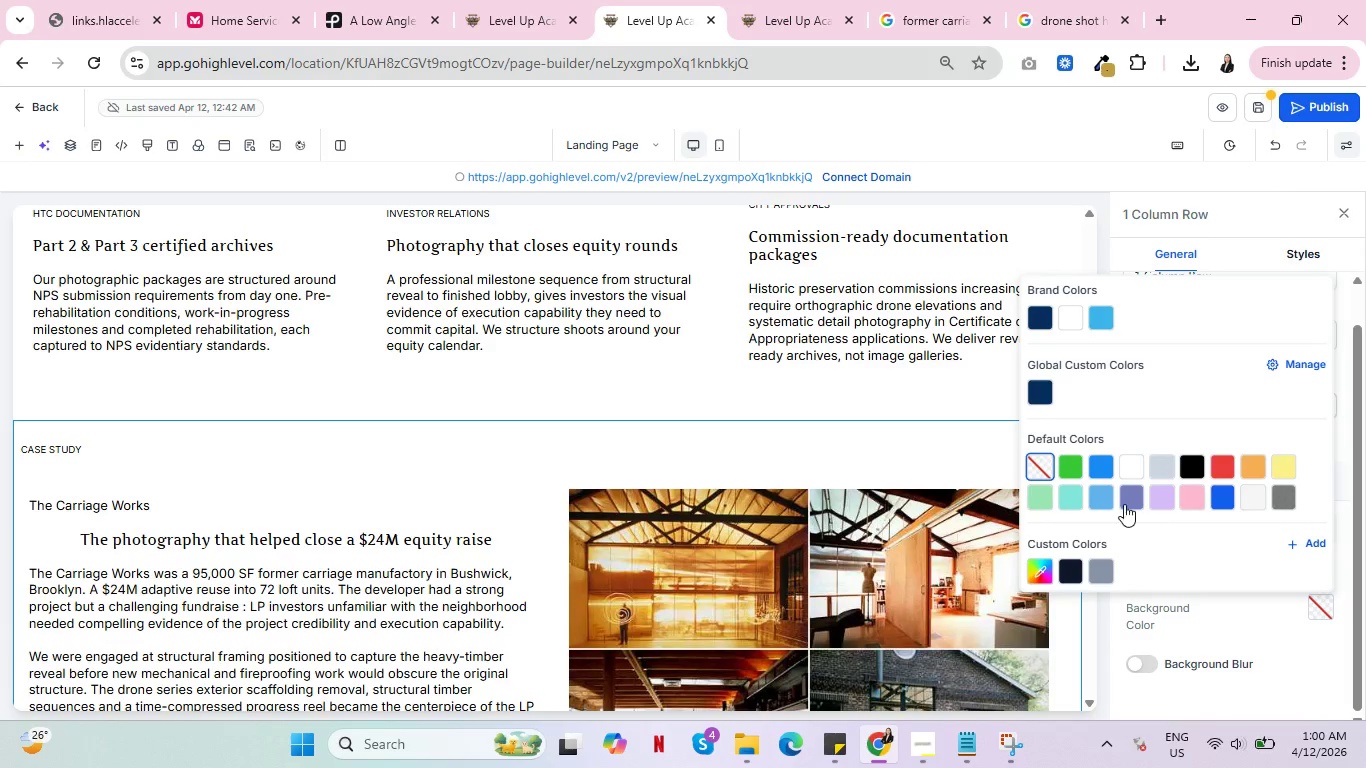 
double_click([943, 0])
 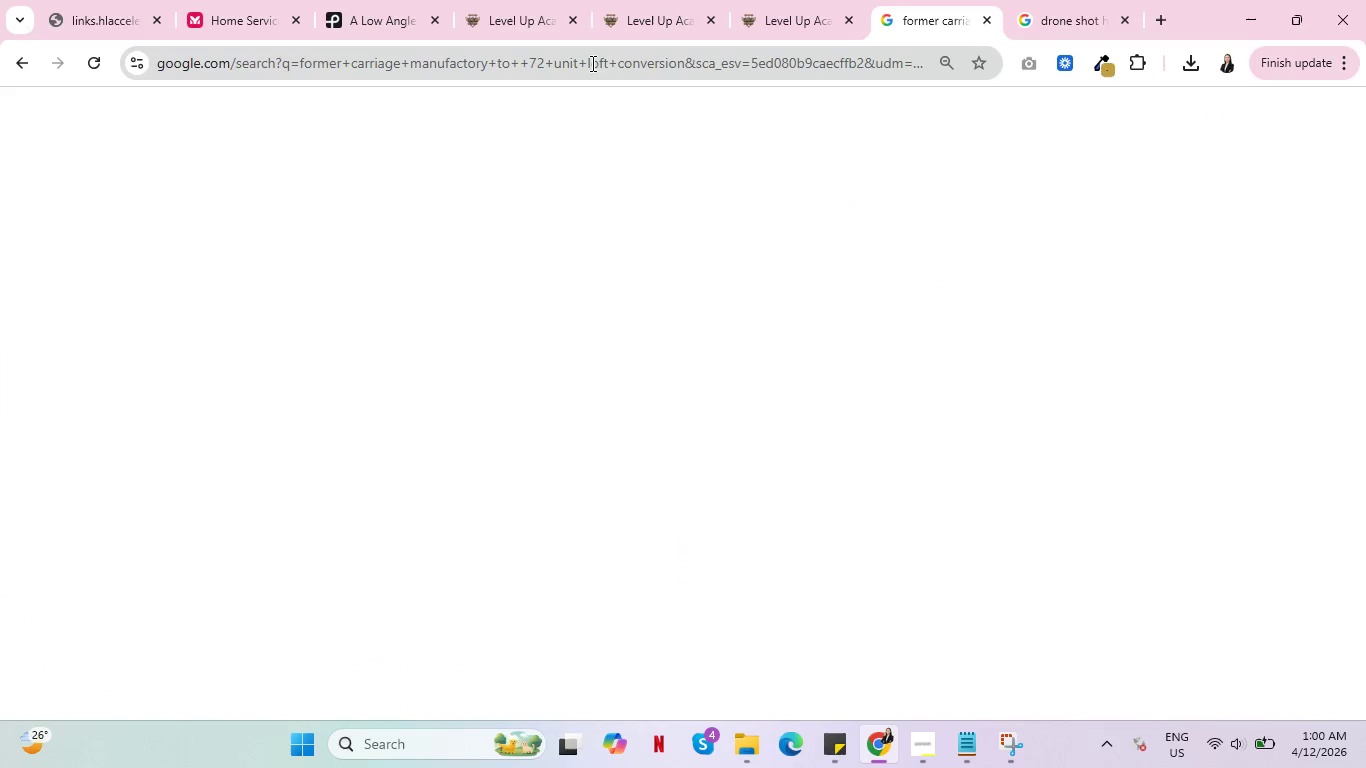 
left_click([592, 63])
 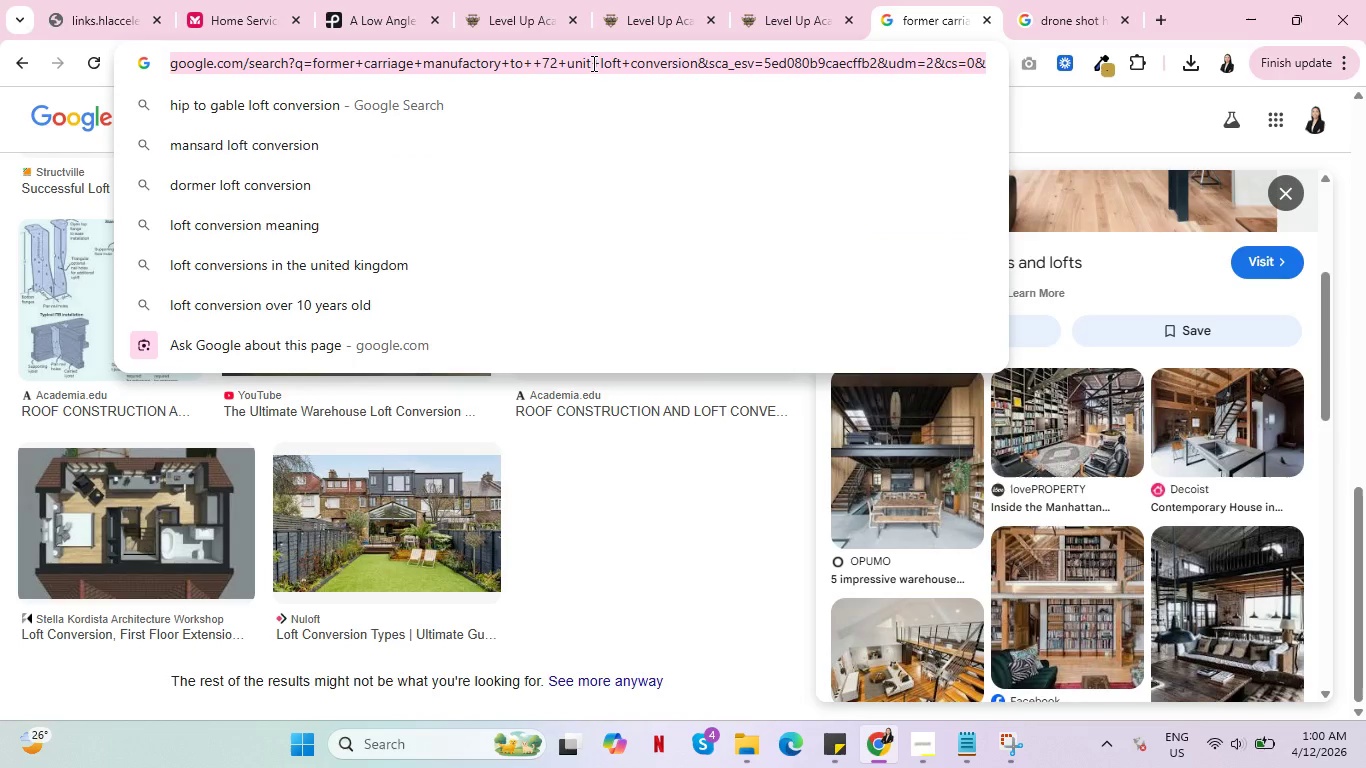 
type(emerald )
 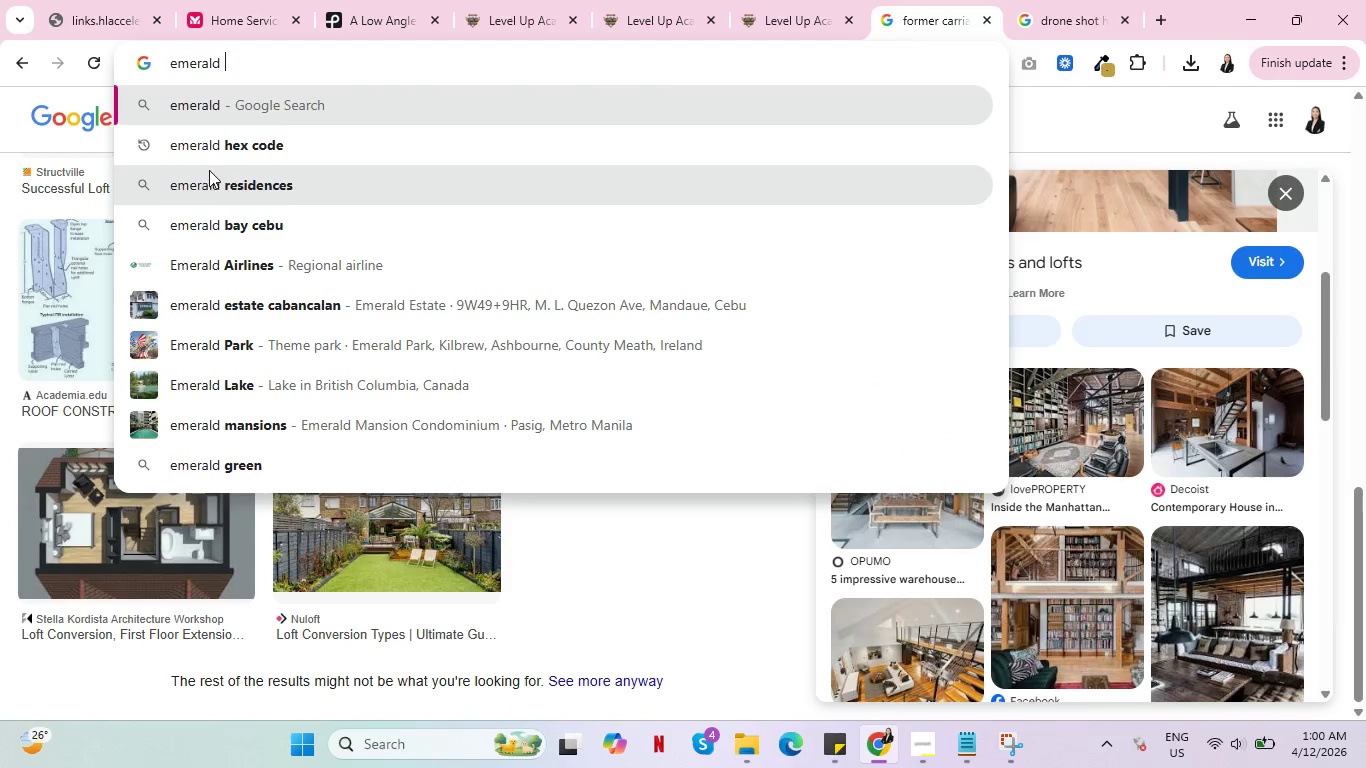 
left_click([273, 152])
 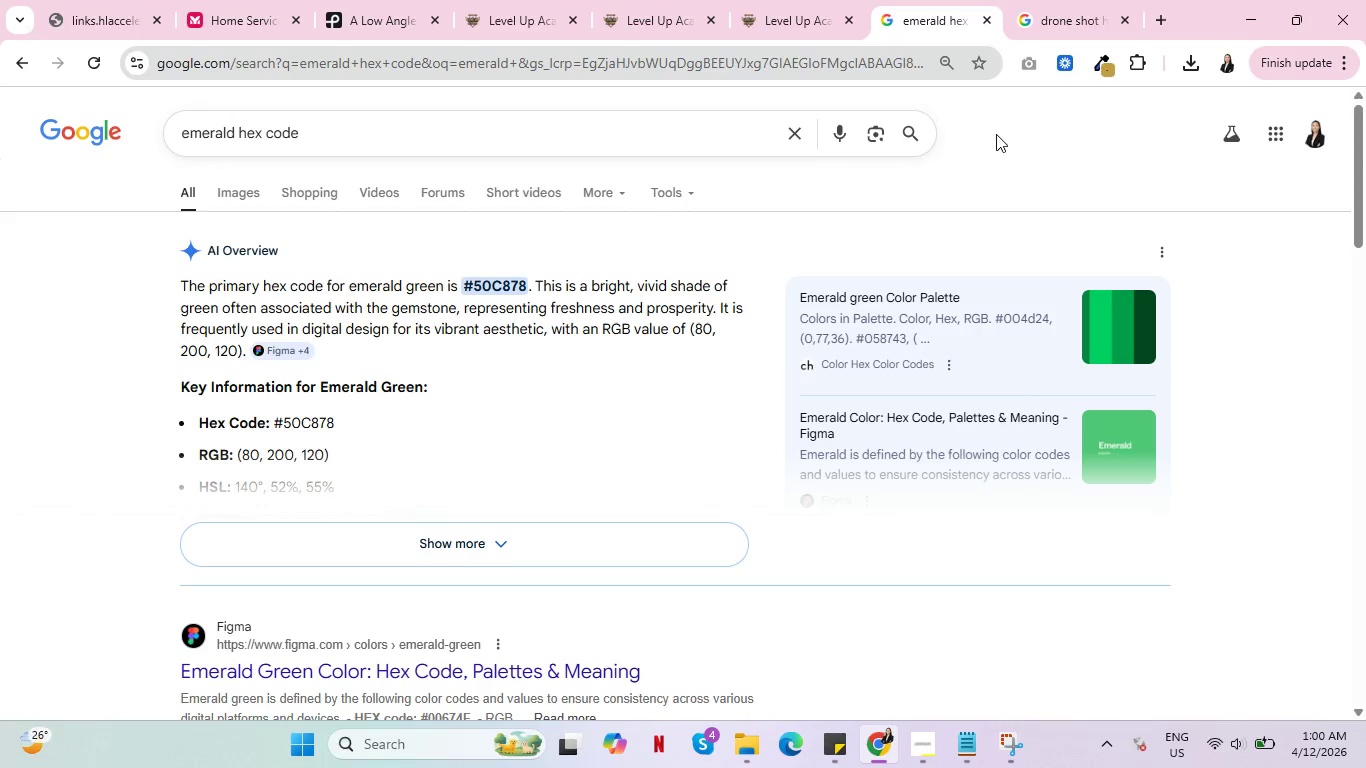 
wait(6.97)
 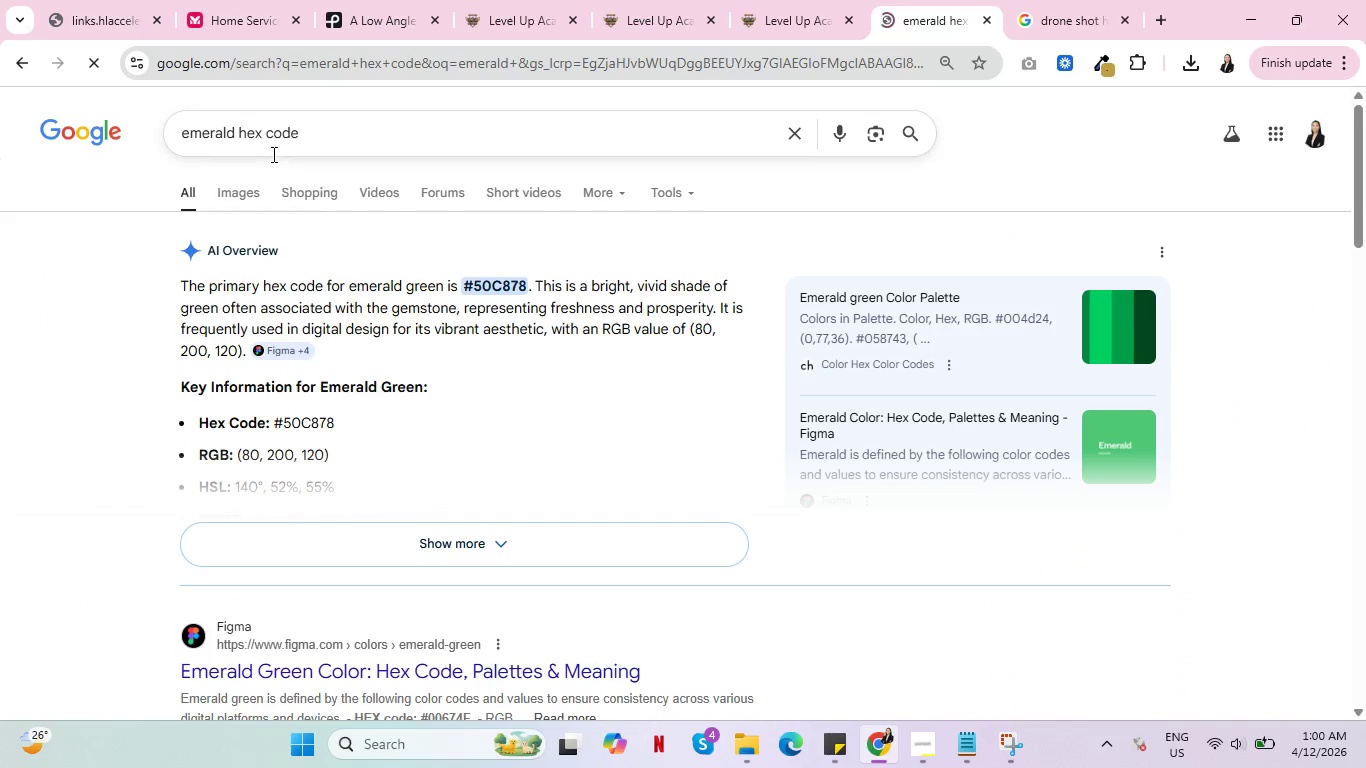 
left_click([1107, 68])
 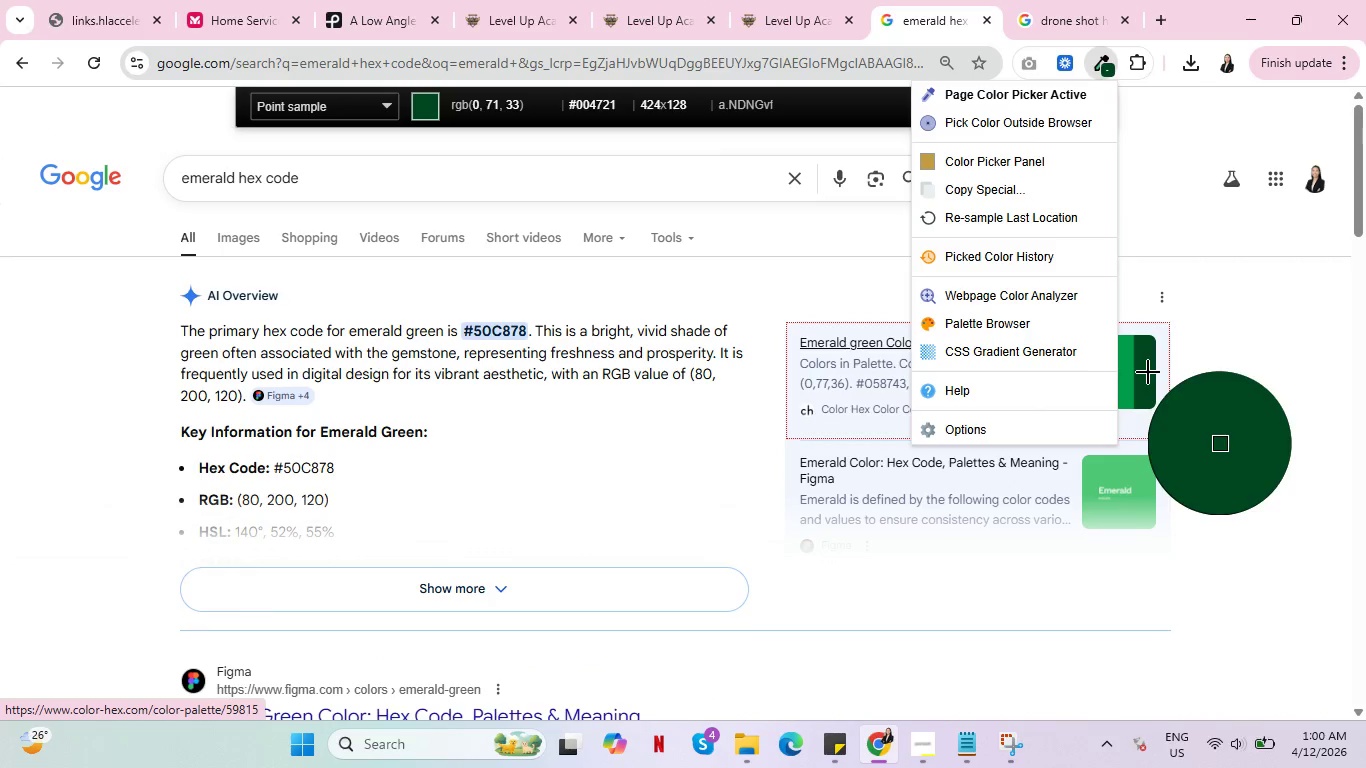 
left_click([1148, 372])
 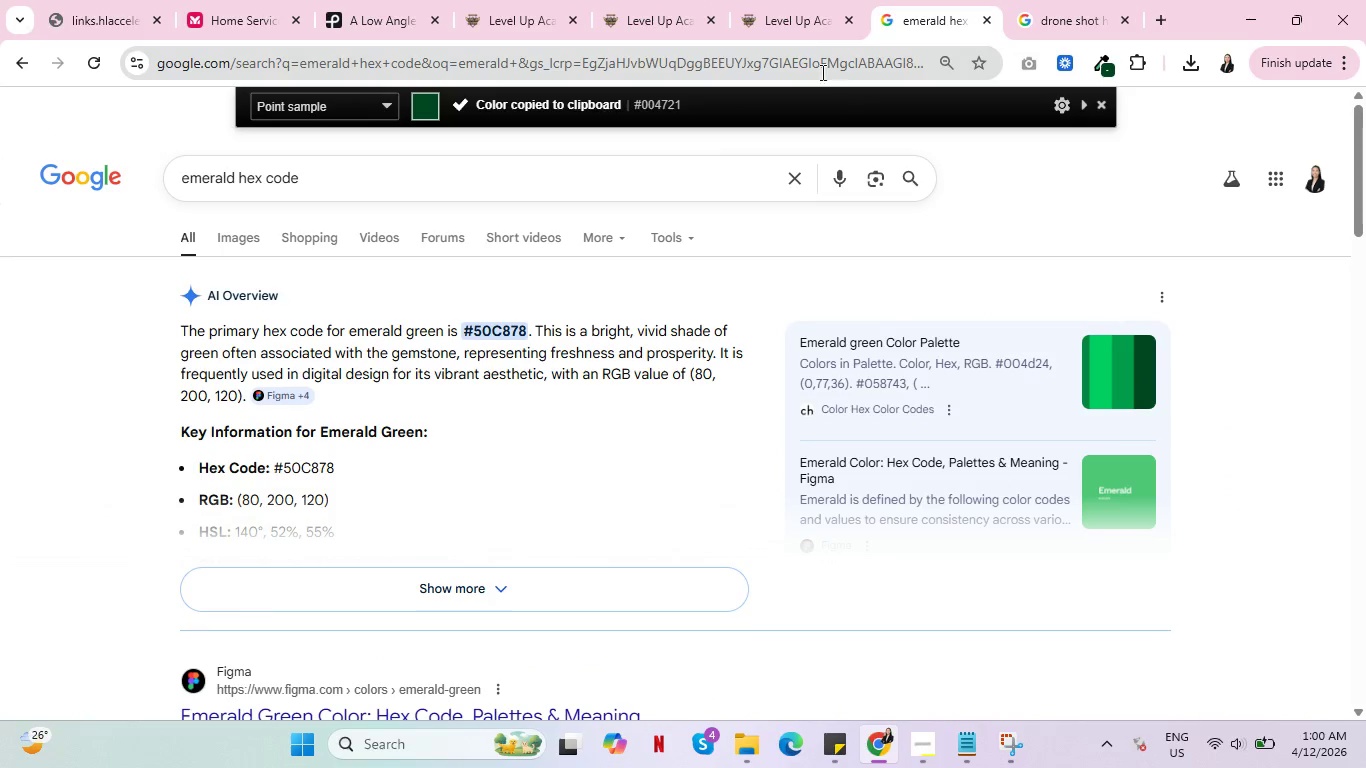 
left_click([795, 17])
 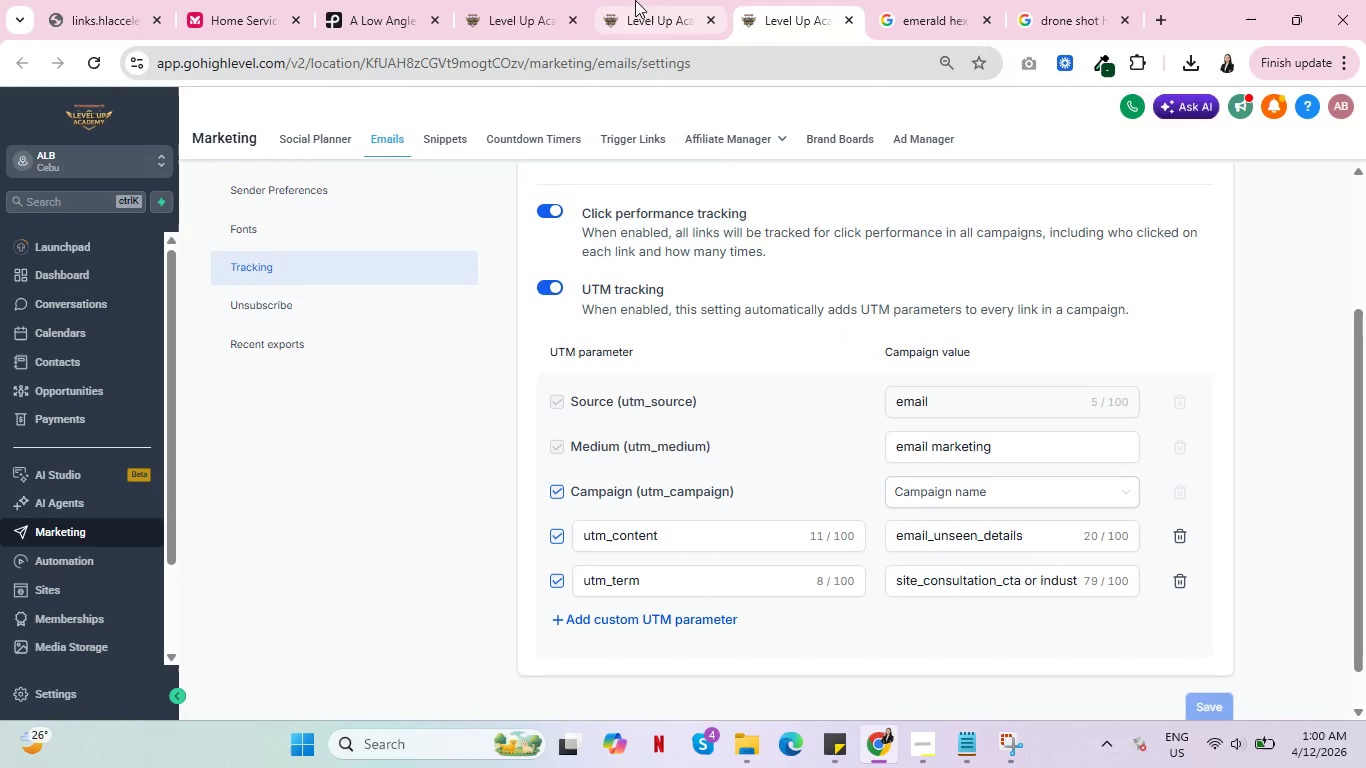 
left_click([657, 0])
 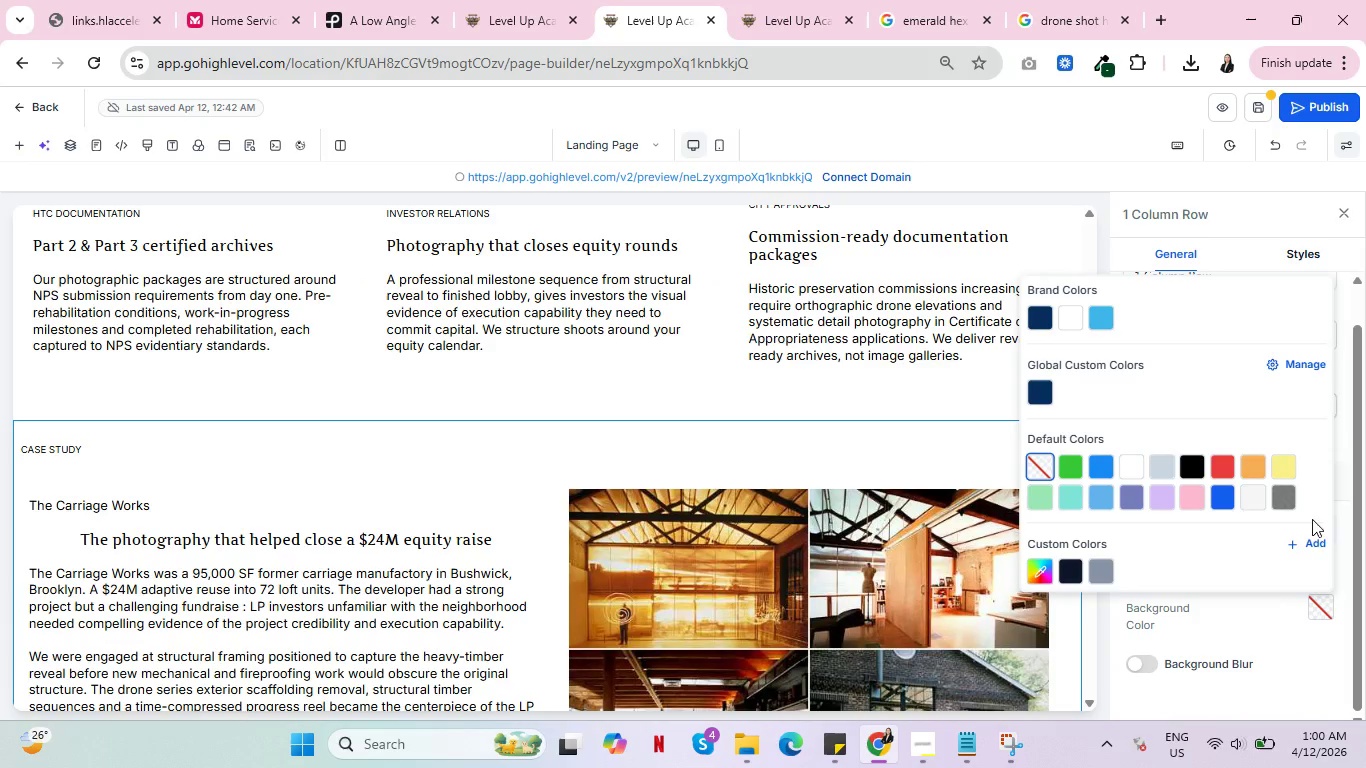 
left_click([1306, 548])
 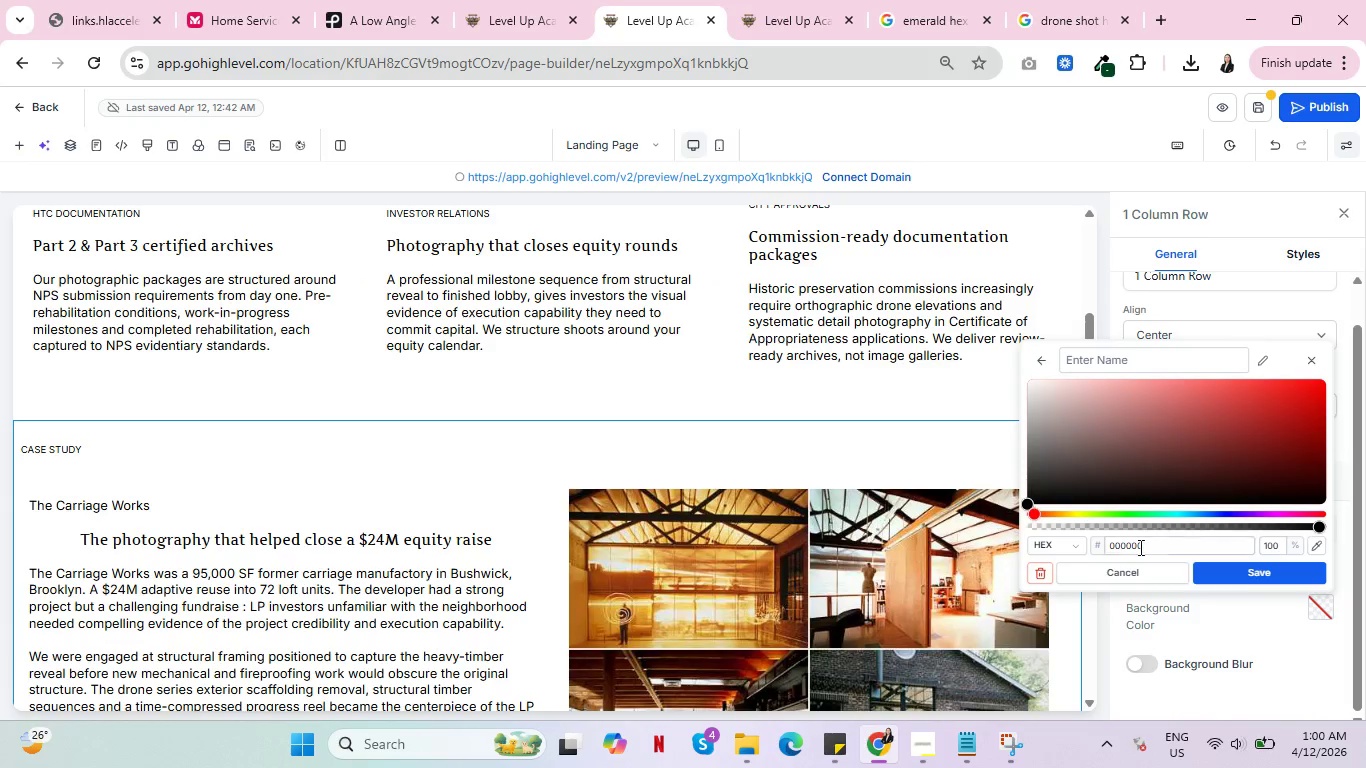 
left_click_drag(start_coordinate=[1138, 548], to_coordinate=[1101, 548])
 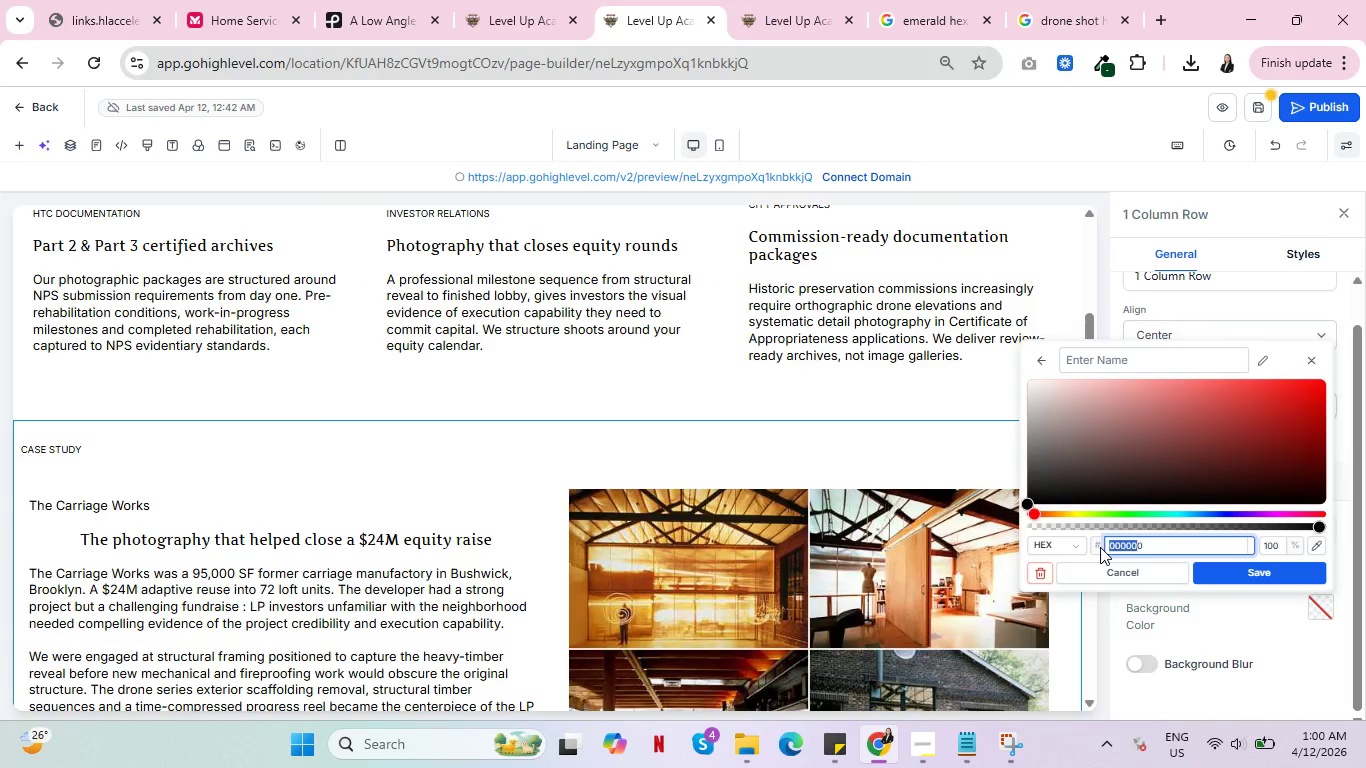 
key(Control+A)
 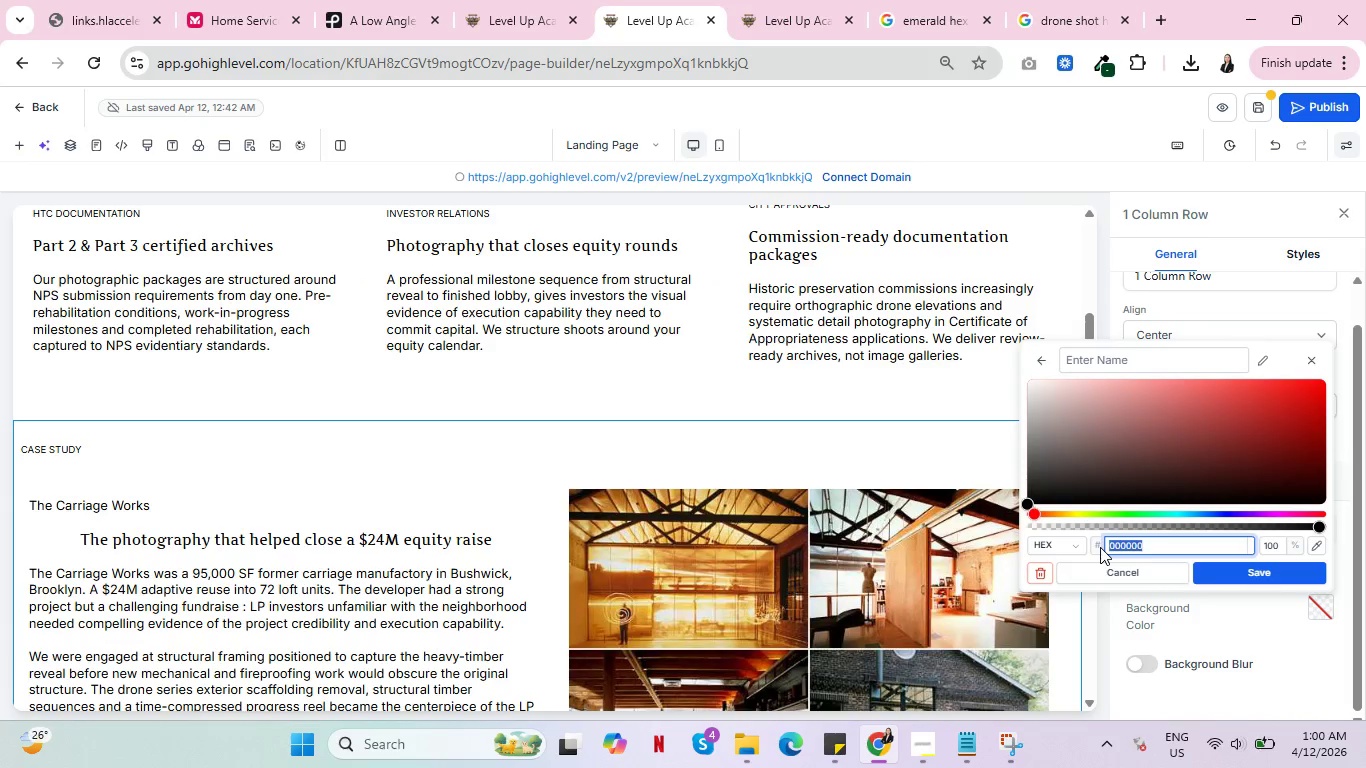 
key(Control+V)
 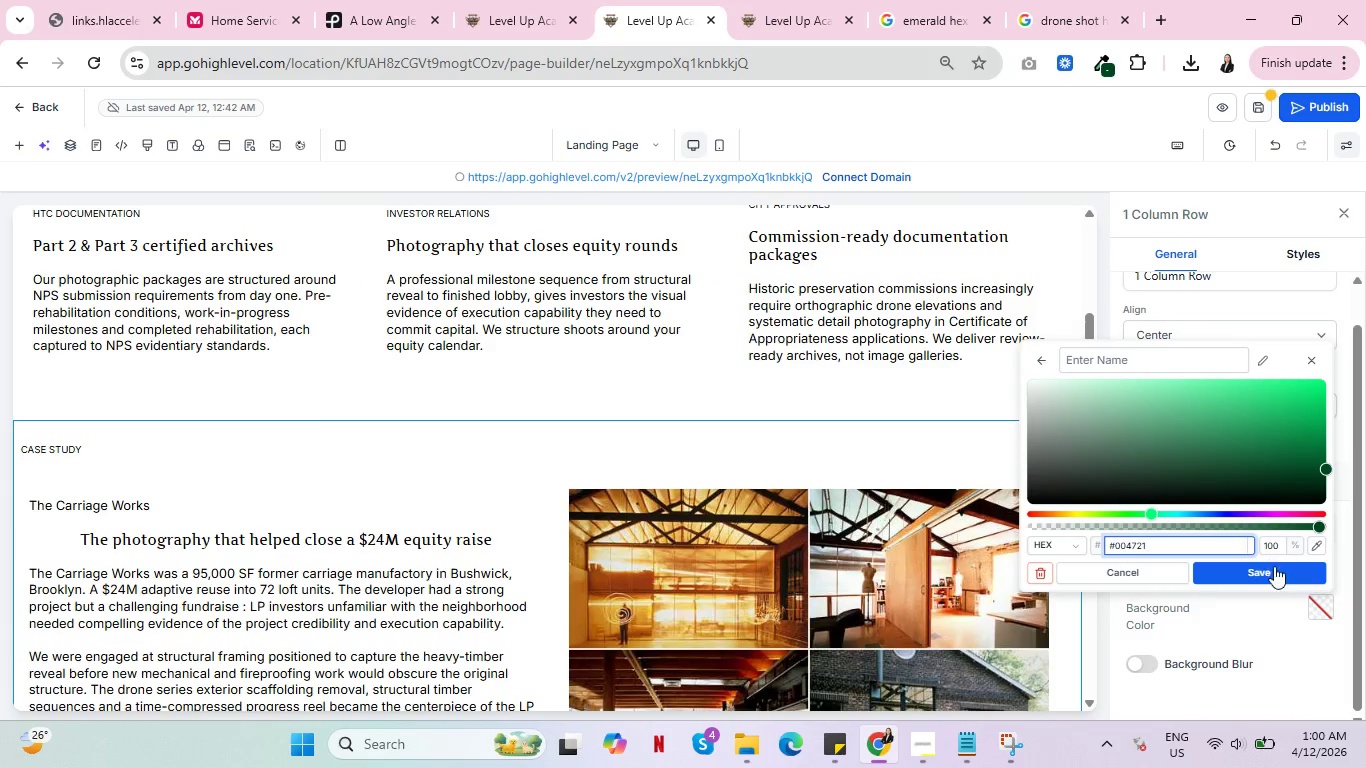 
left_click([1277, 570])
 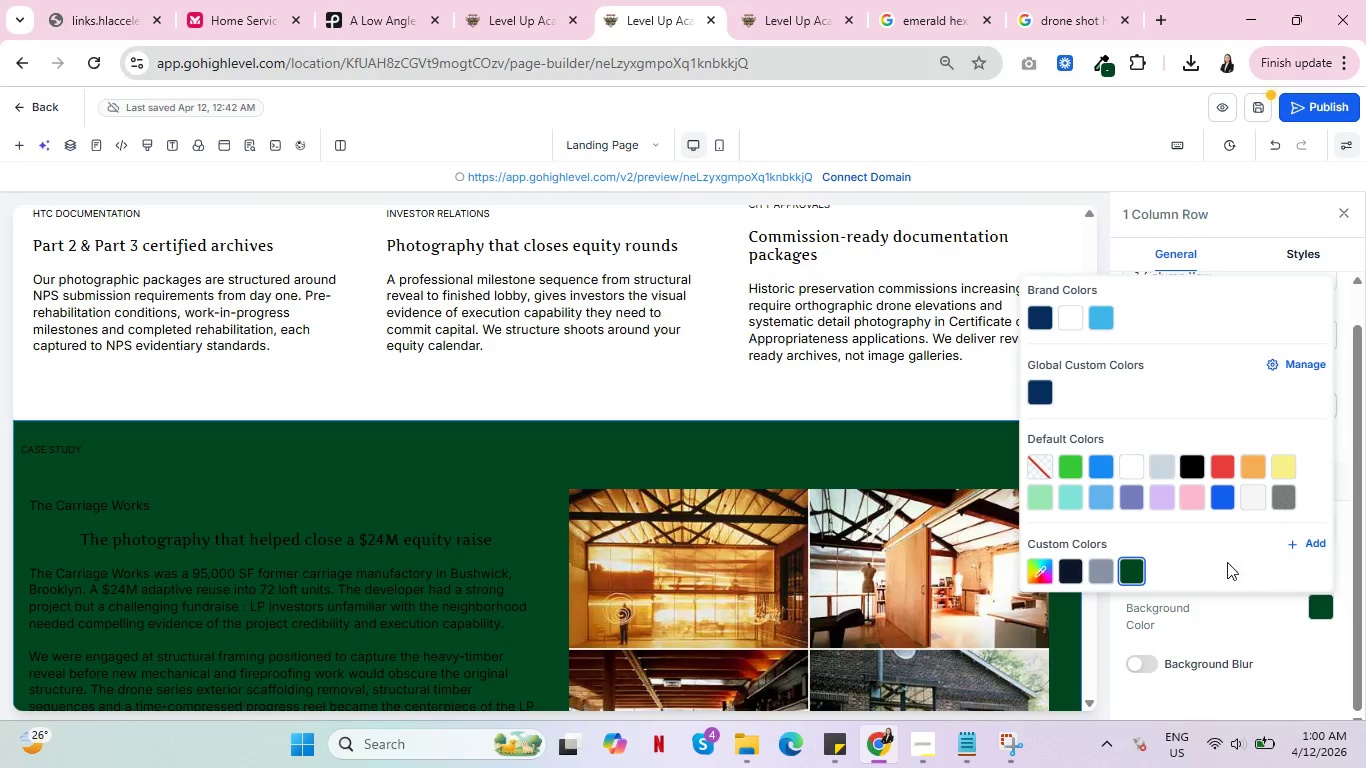 
scroll: coordinate [498, 407], scroll_direction: down, amount: 4.0
 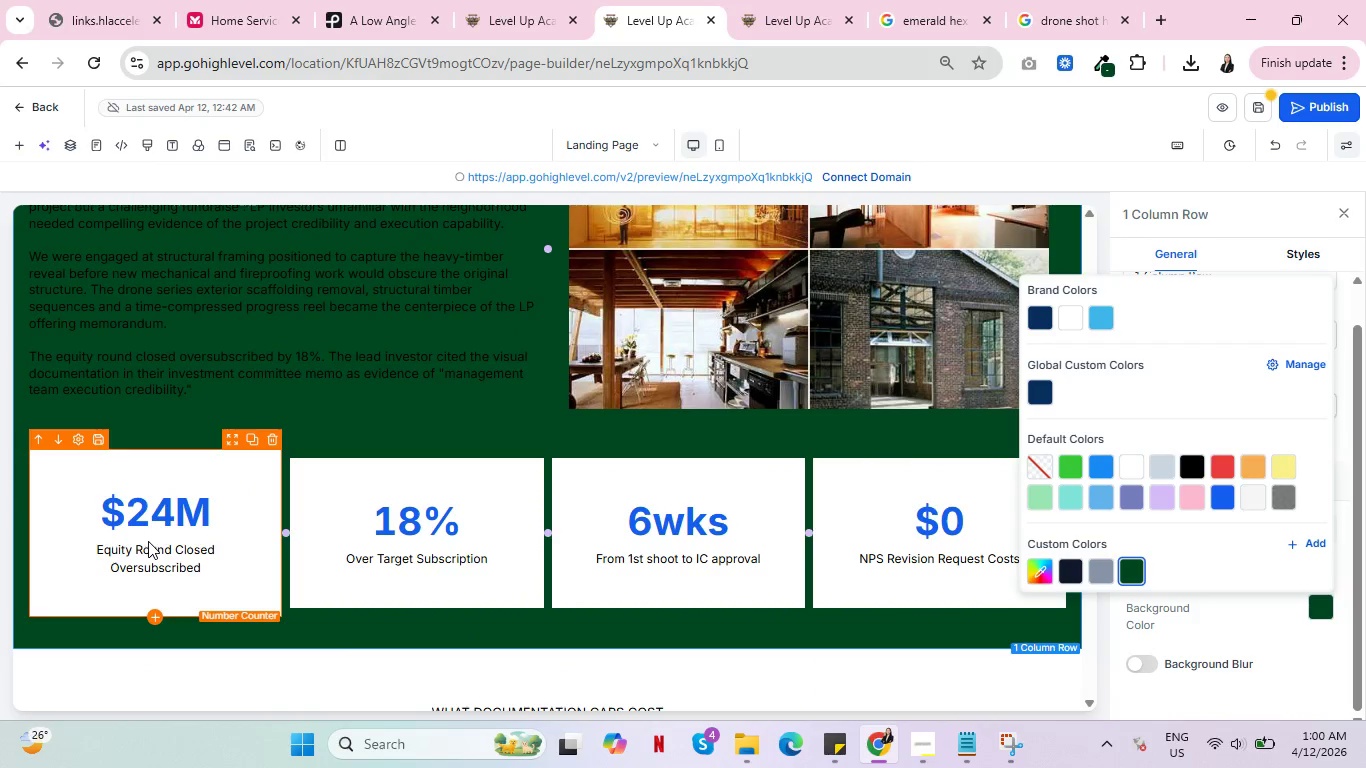 
scroll: coordinate [361, 377], scroll_direction: up, amount: 11.0
 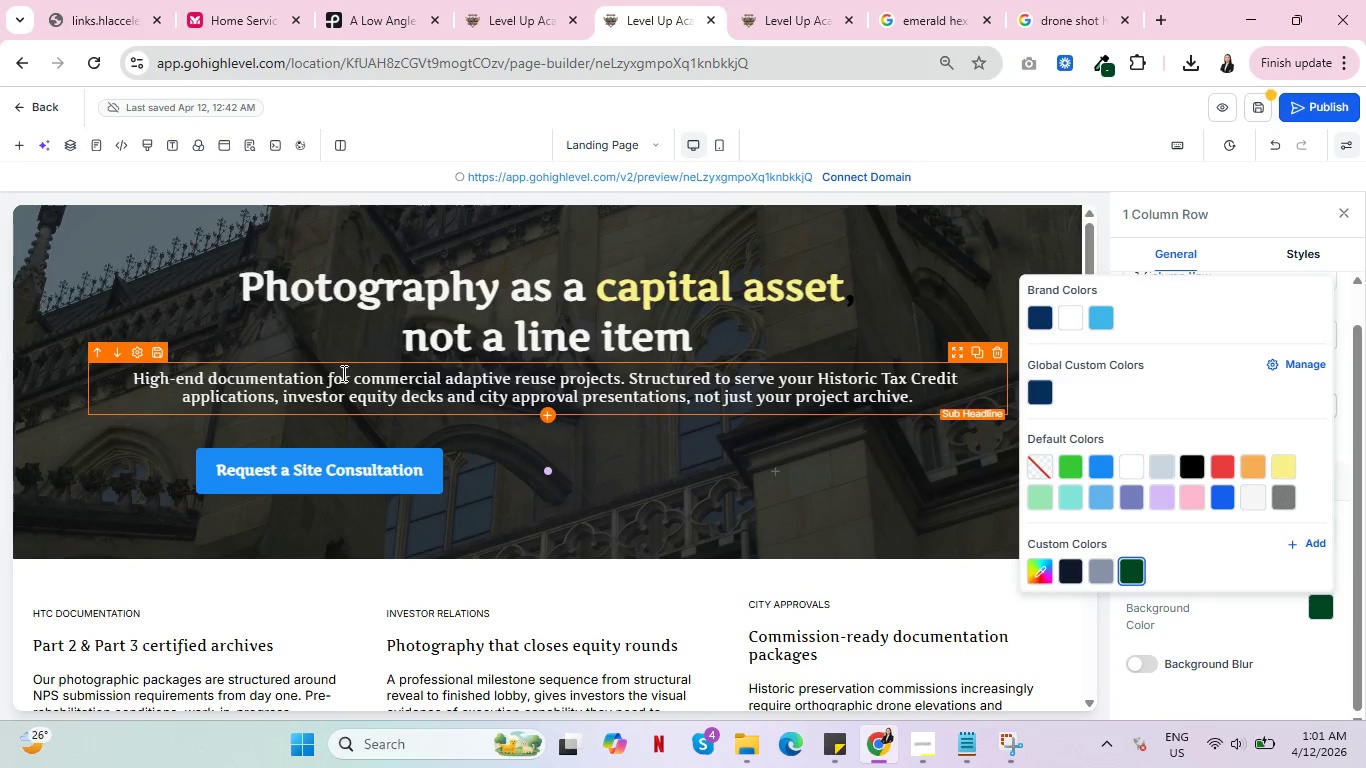 
scroll: coordinate [336, 375], scroll_direction: down, amount: 5.0
 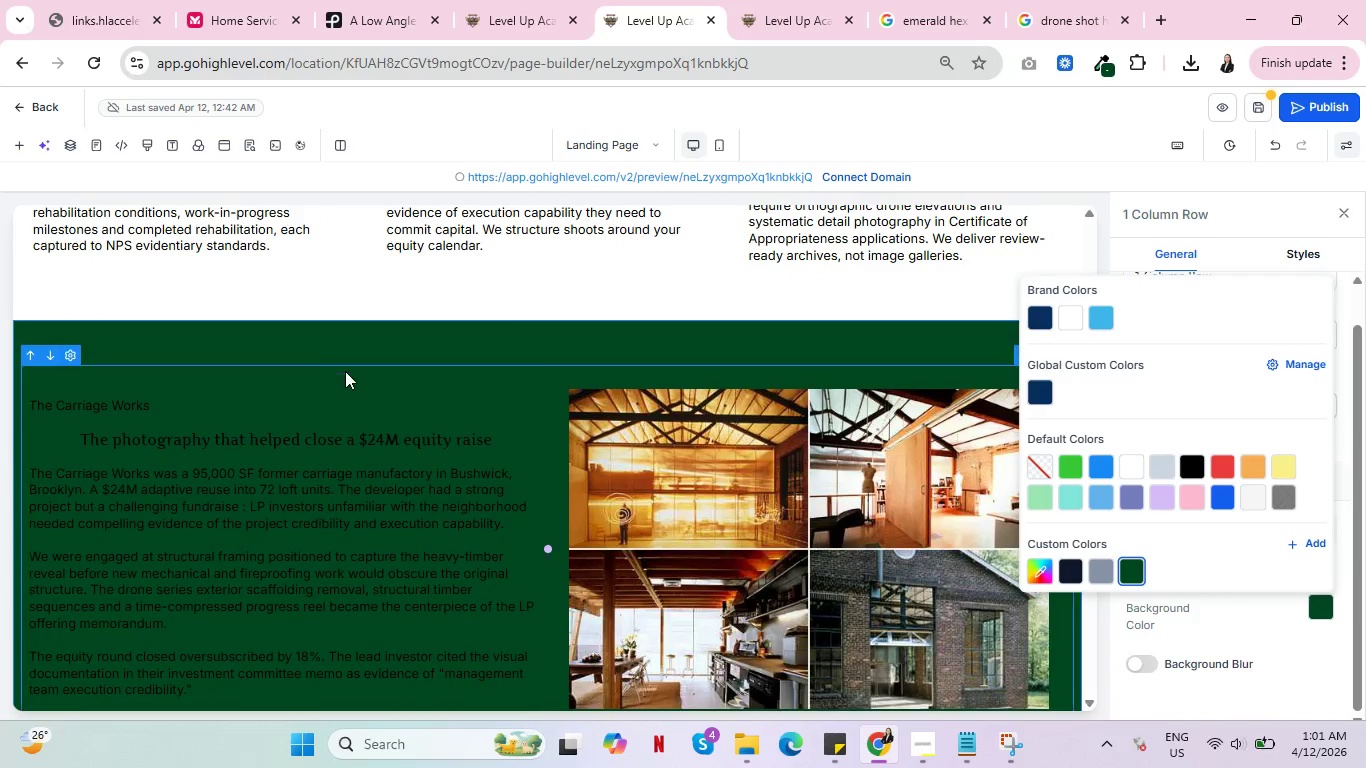 
scroll: coordinate [345, 371], scroll_direction: up, amount: 3.0
 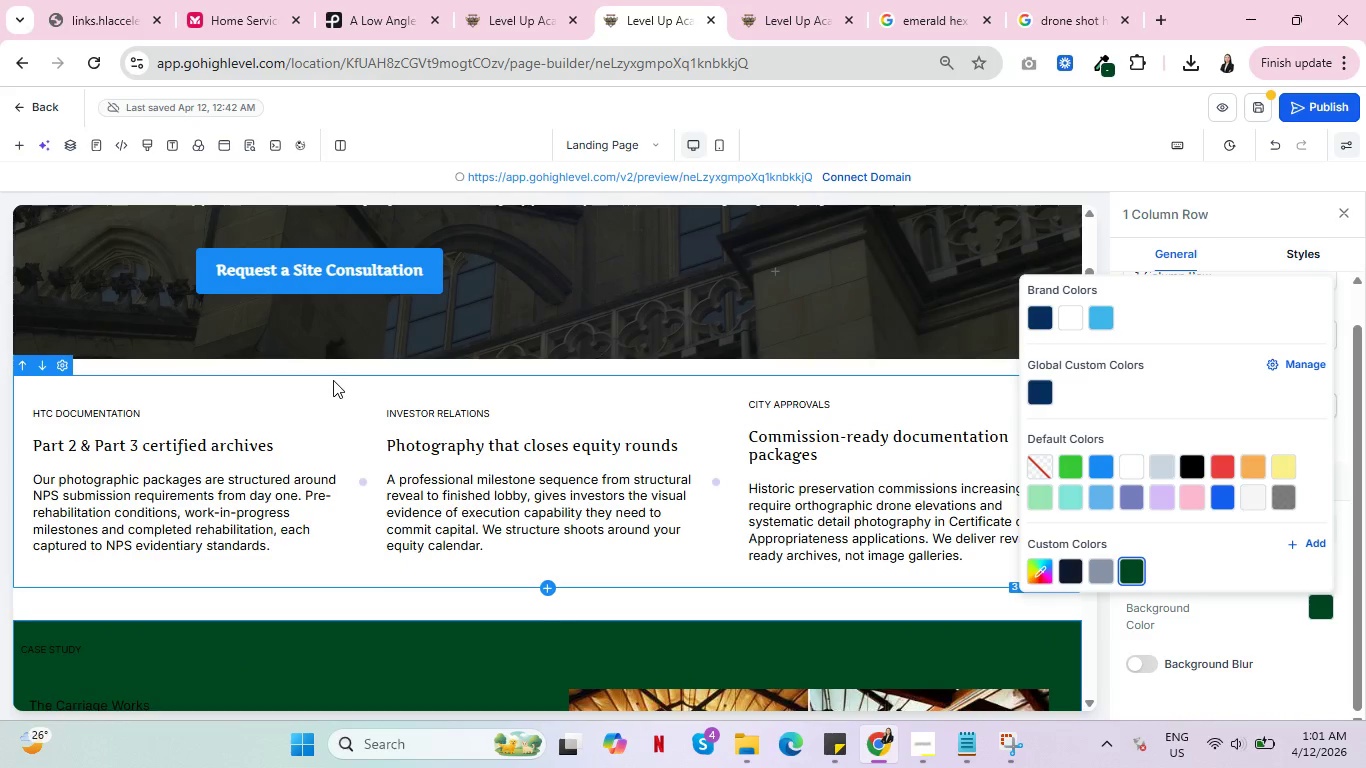 
scroll: coordinate [326, 389], scroll_direction: down, amount: 3.0
 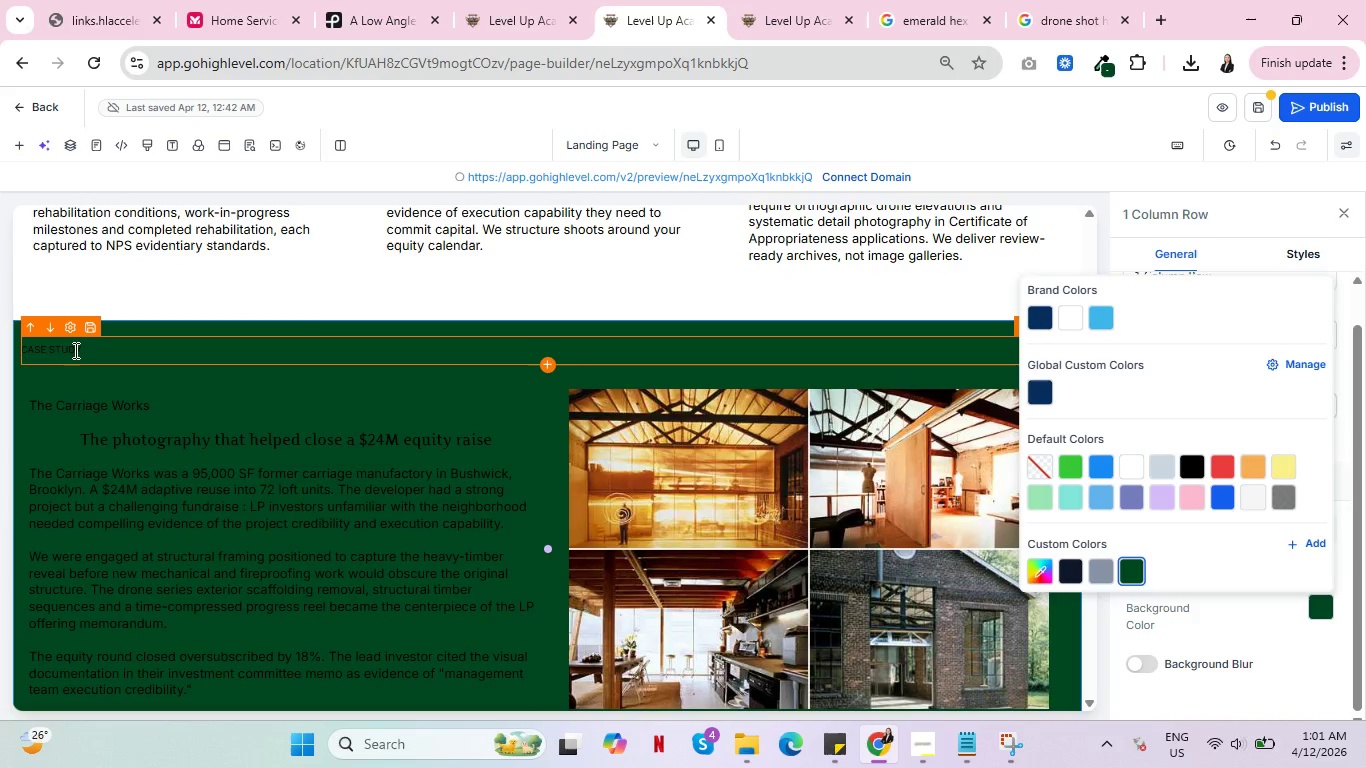 
left_click([71, 348])
 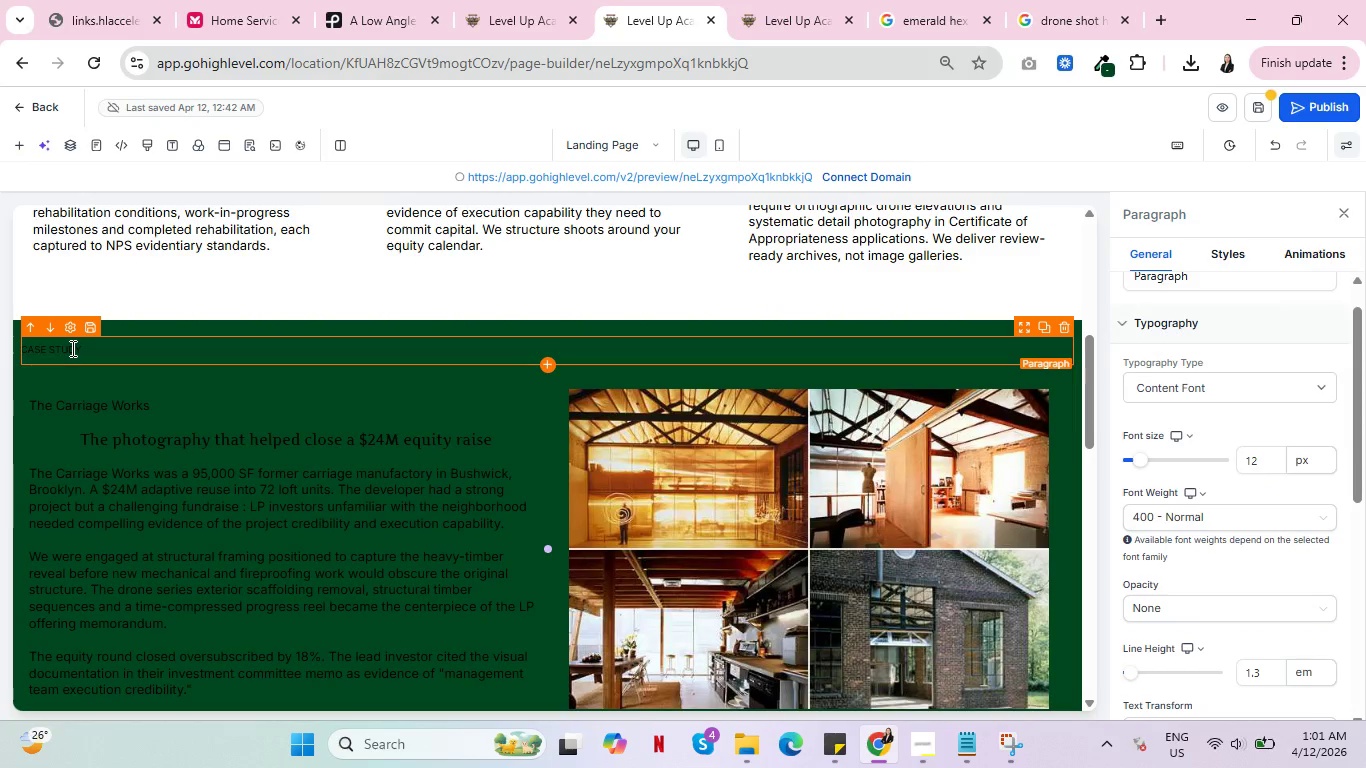 
key(Control+A)
 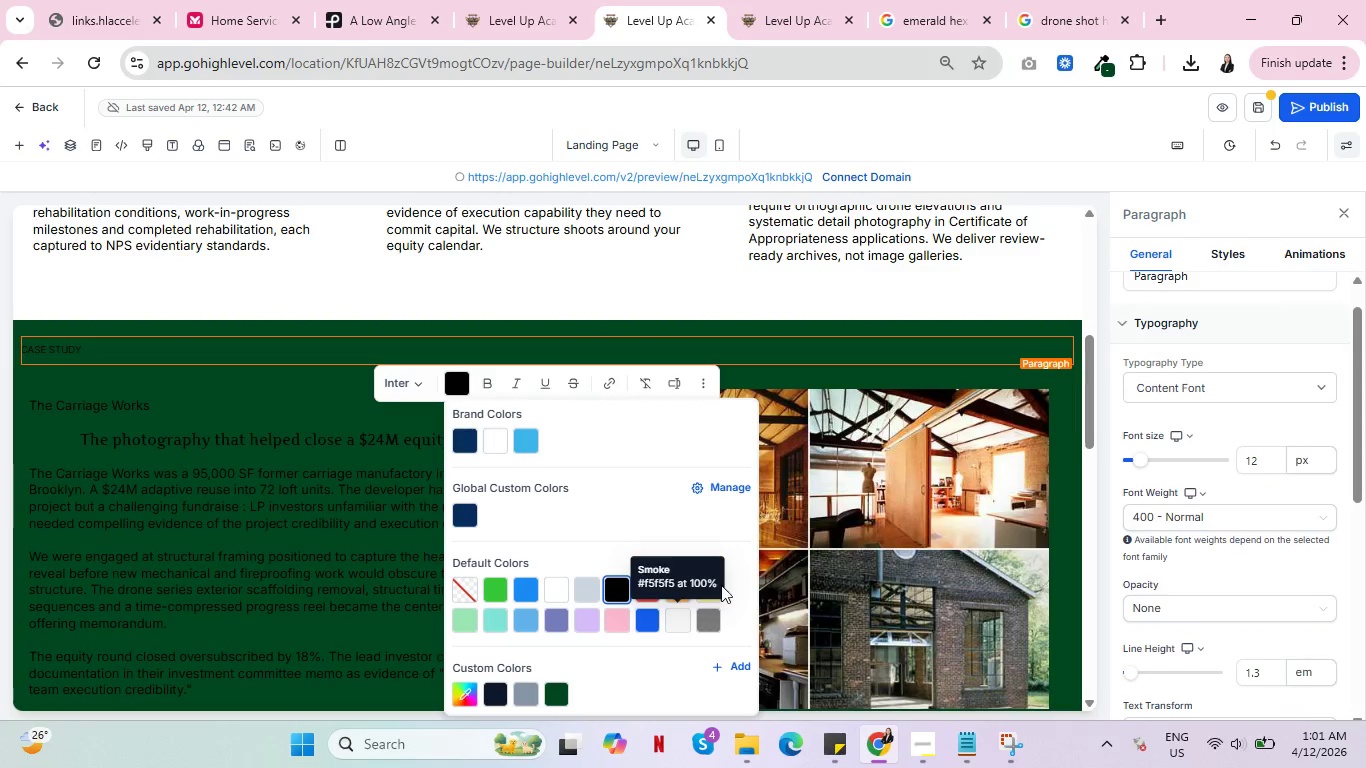 
left_click([684, 621])
 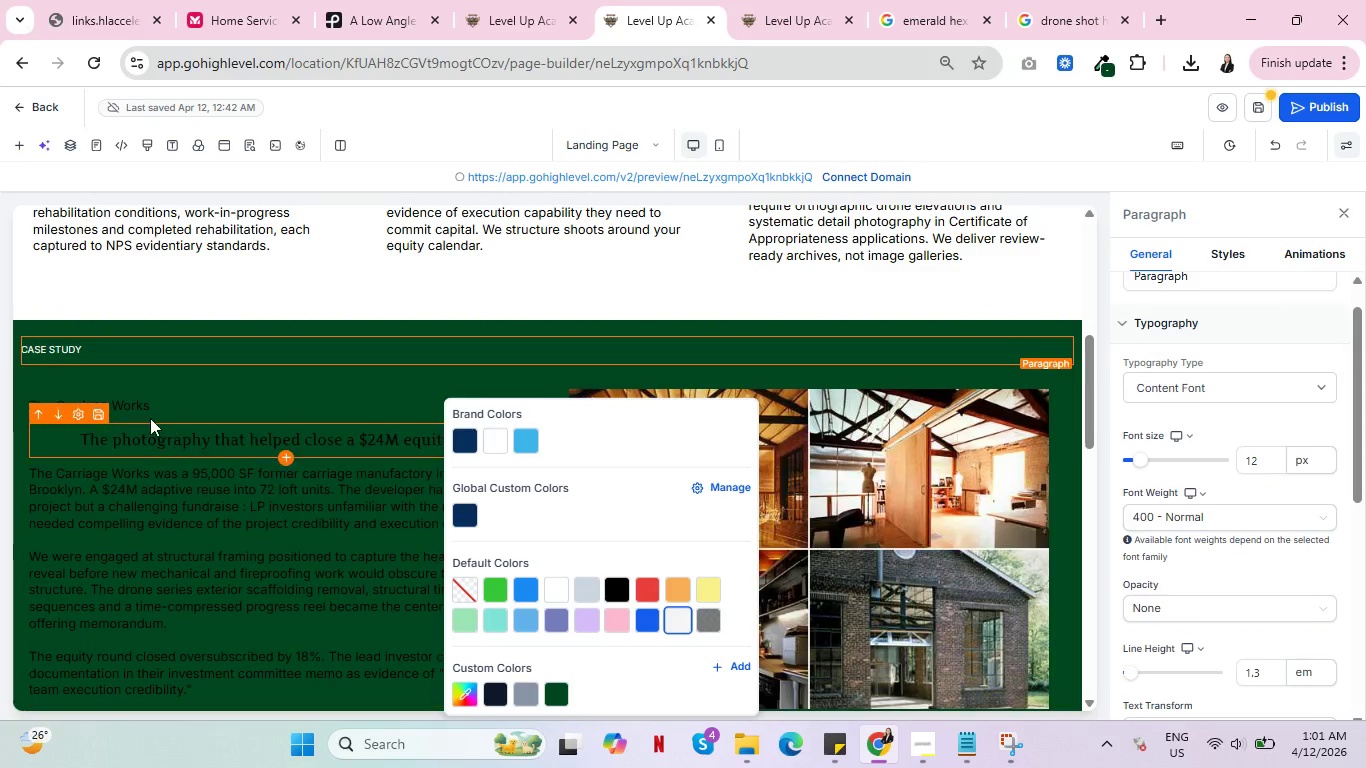 
left_click([141, 407])
 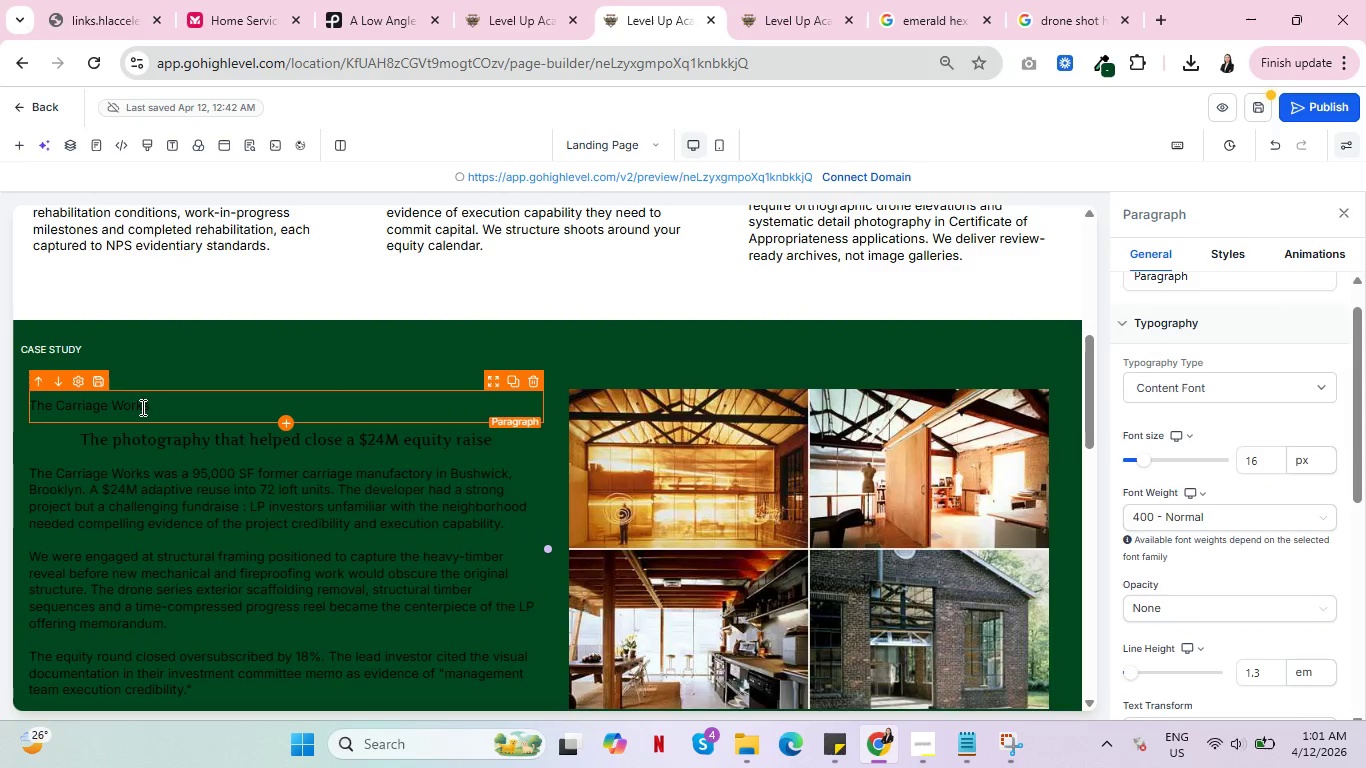 
key(Control+A)
 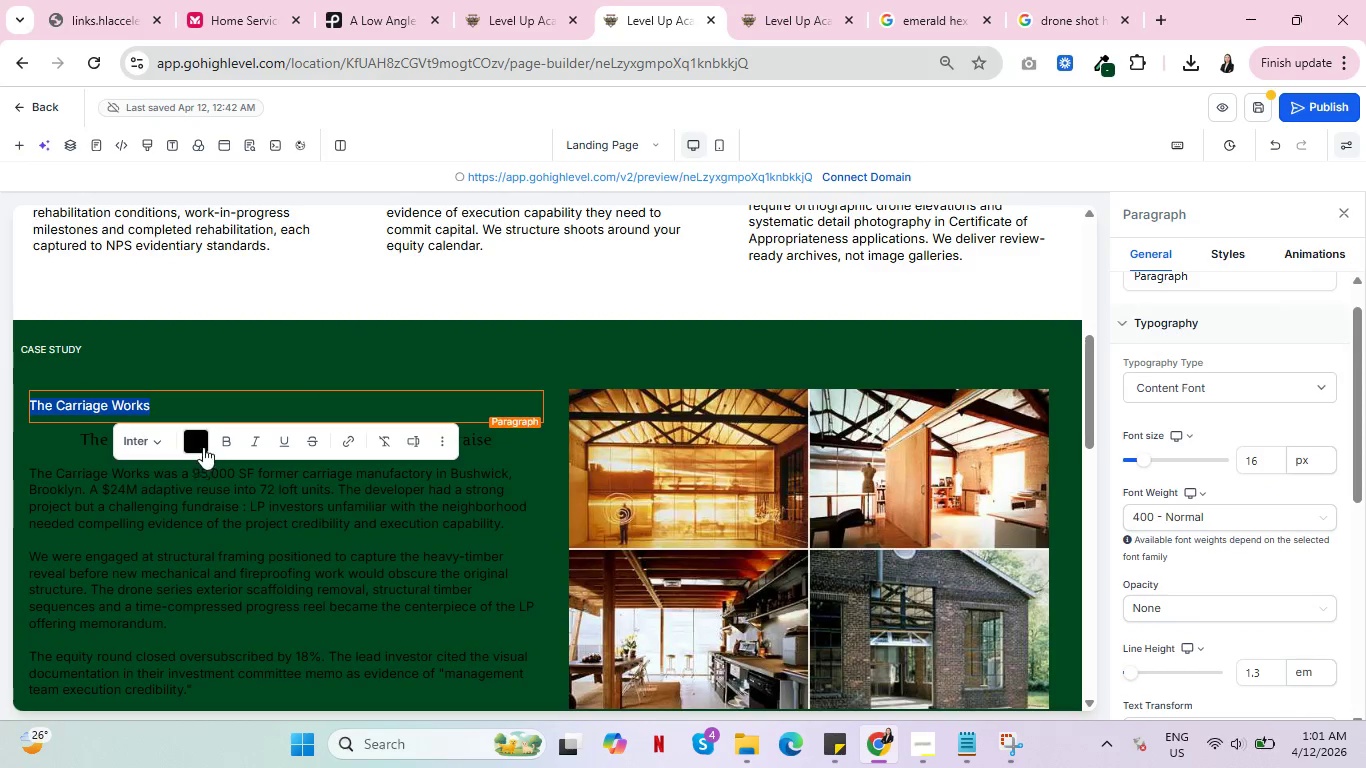 
left_click([199, 442])
 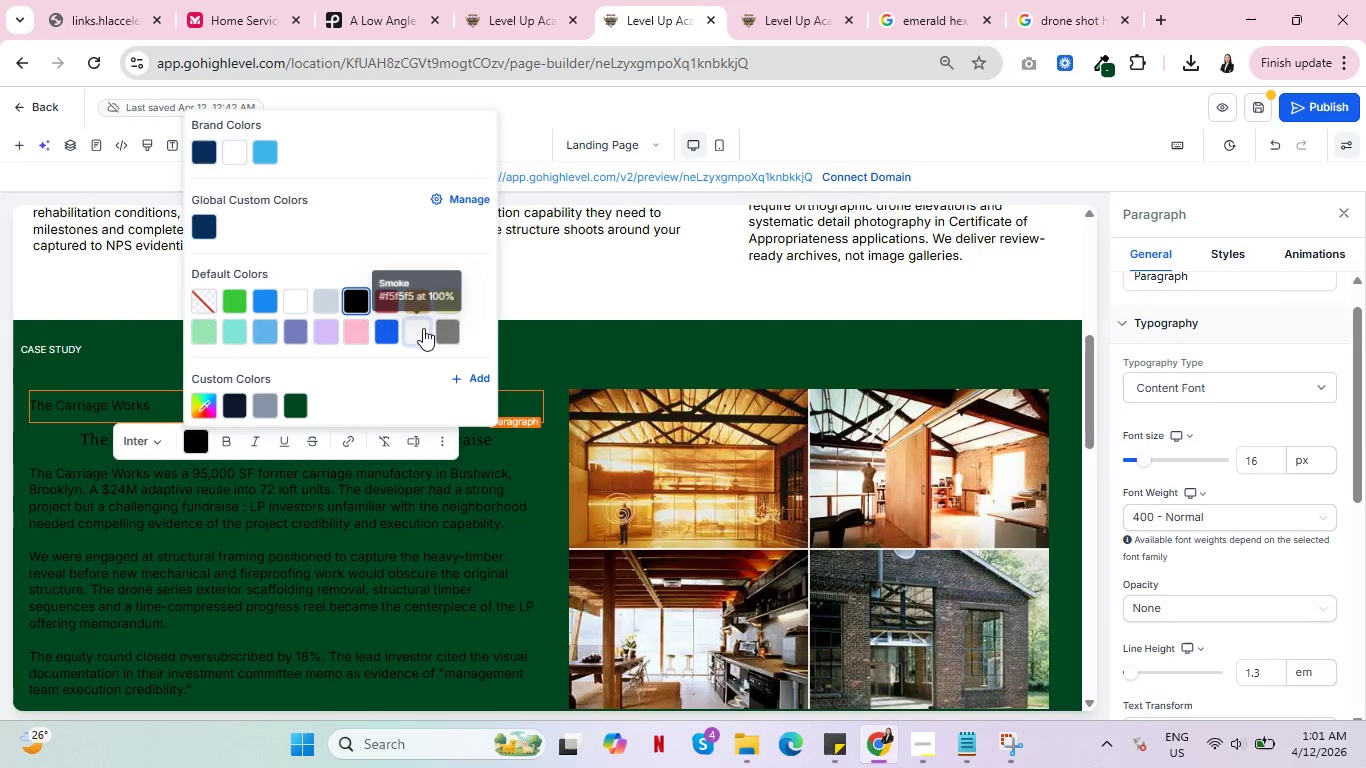 
left_click([424, 327])
 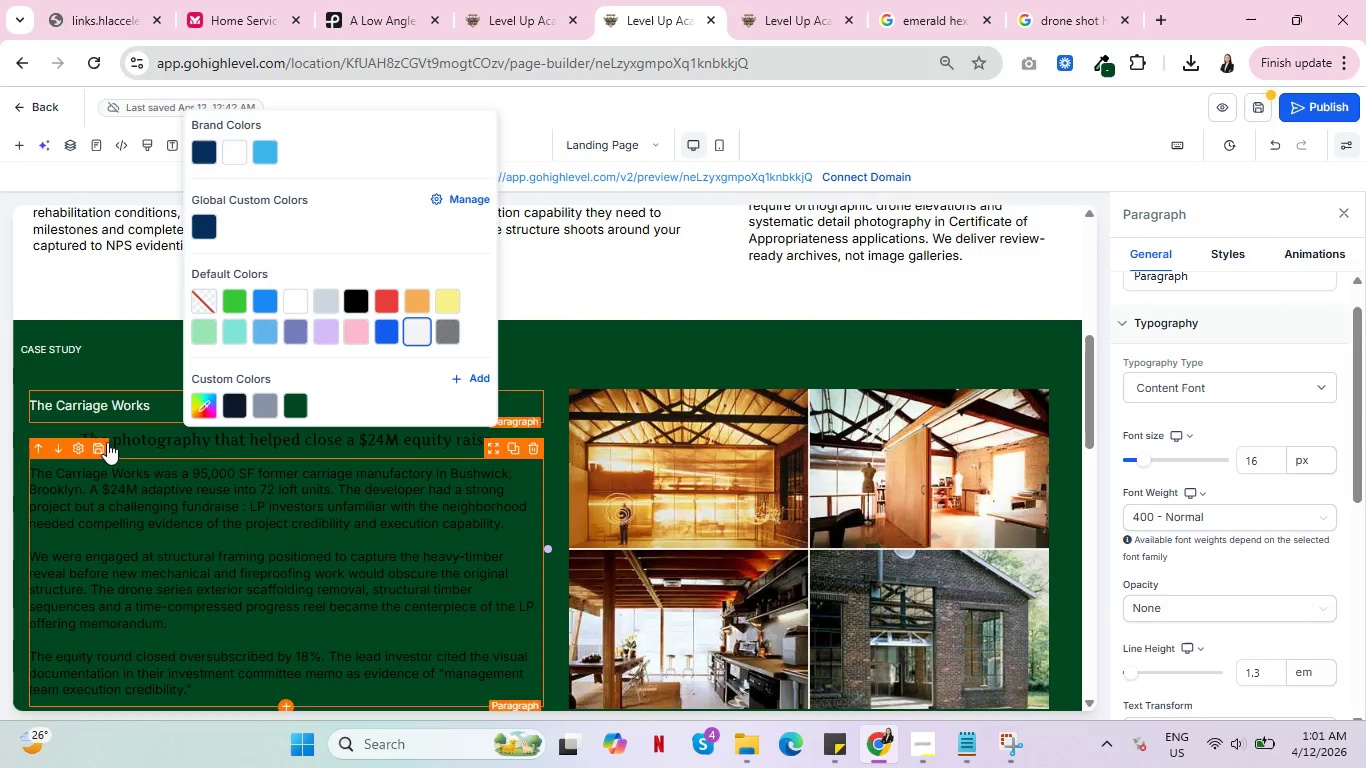 
left_click([119, 440])
 